 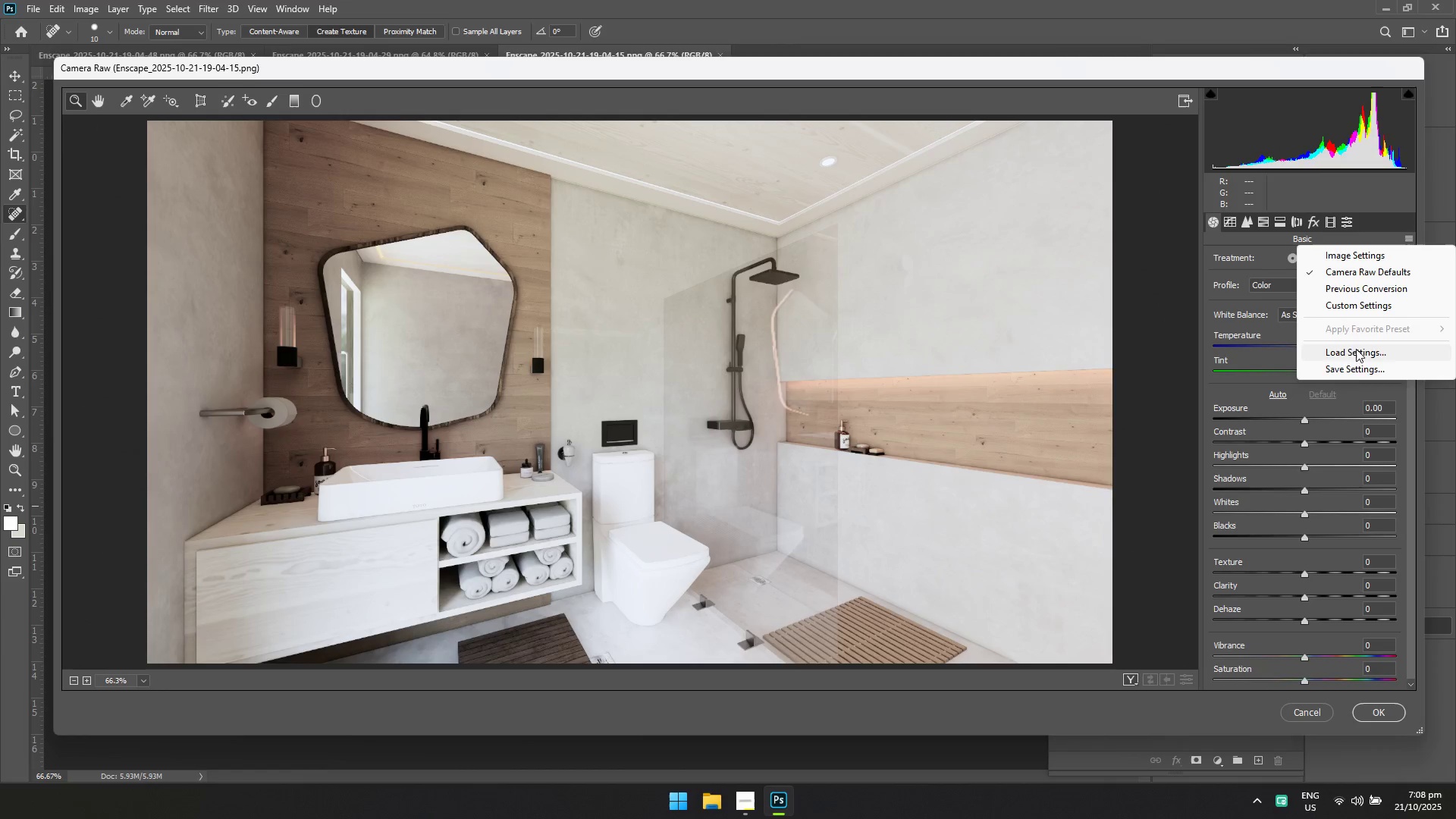 
left_click([1354, 358])
 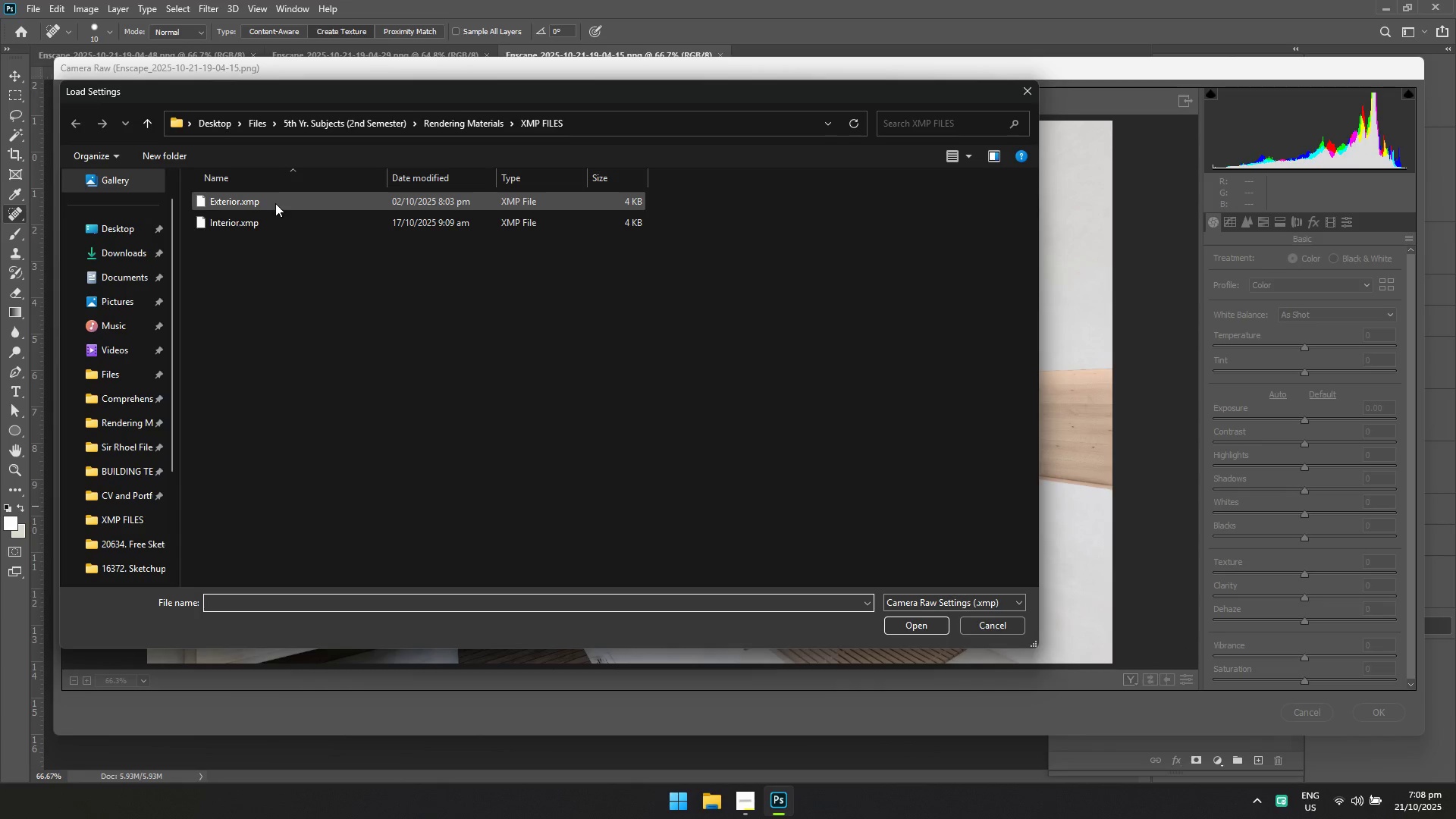 
left_click([273, 224])
 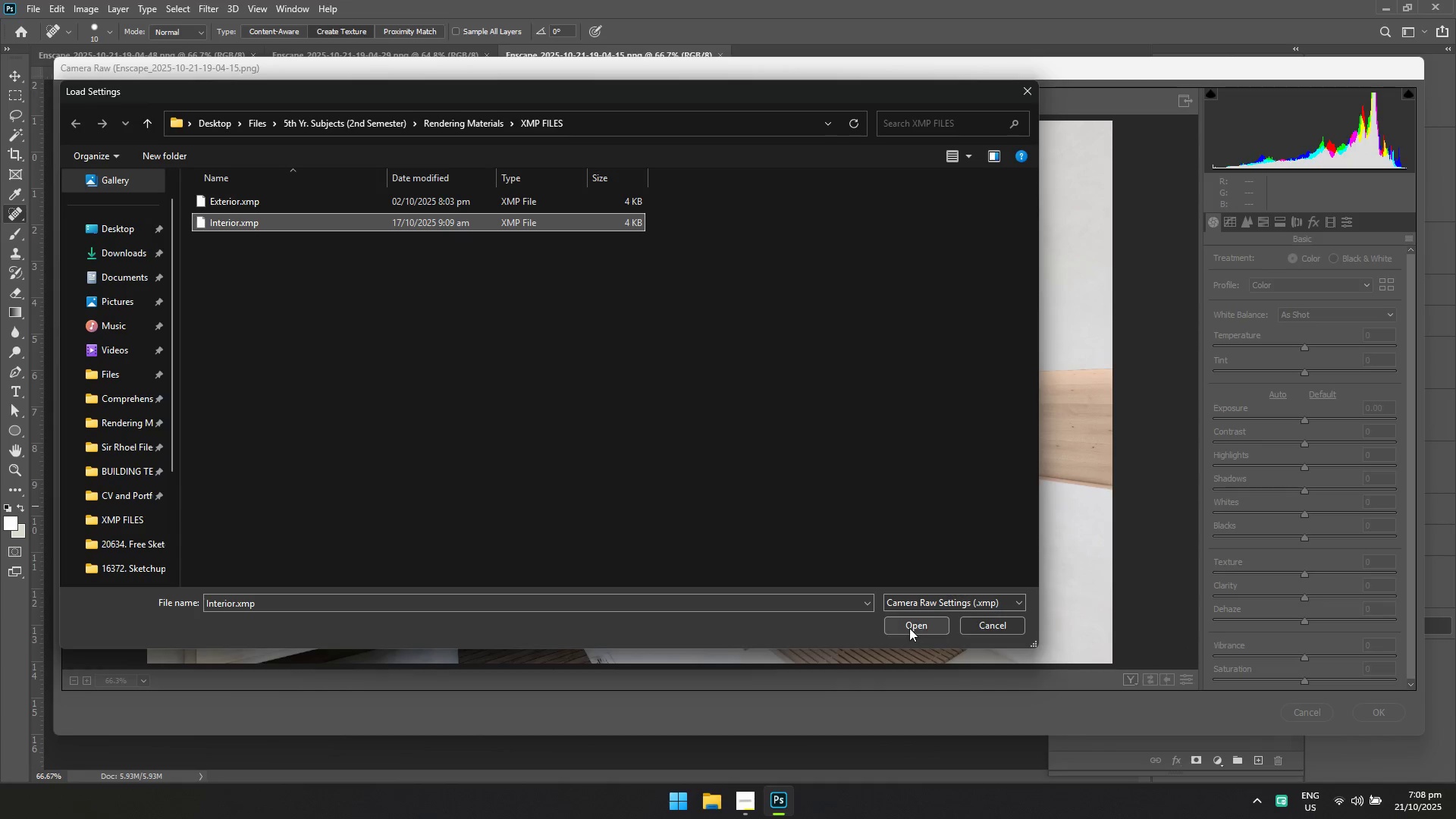 
left_click([909, 624])
 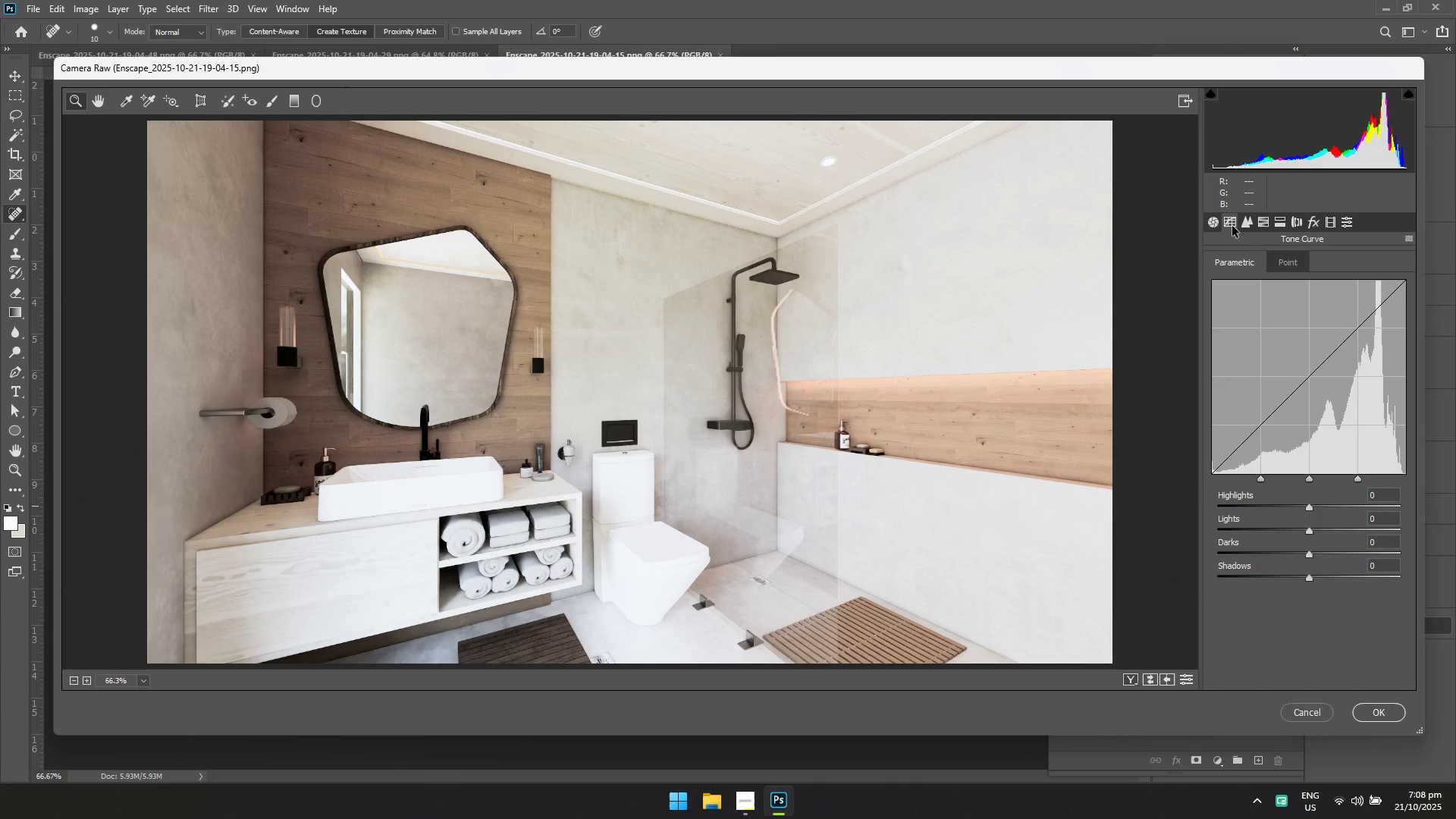 
left_click([1278, 266])
 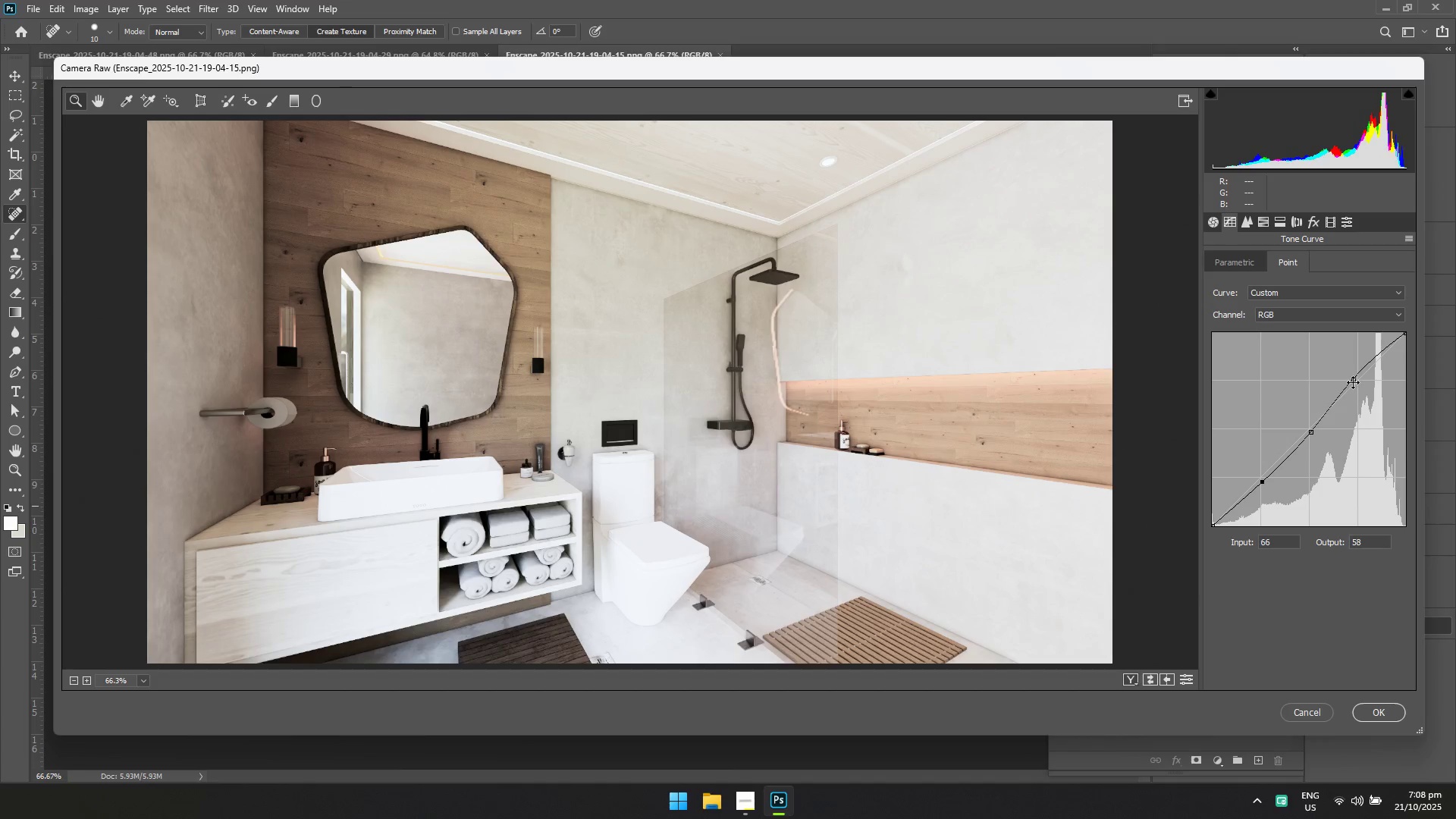 
left_click([1234, 265])
 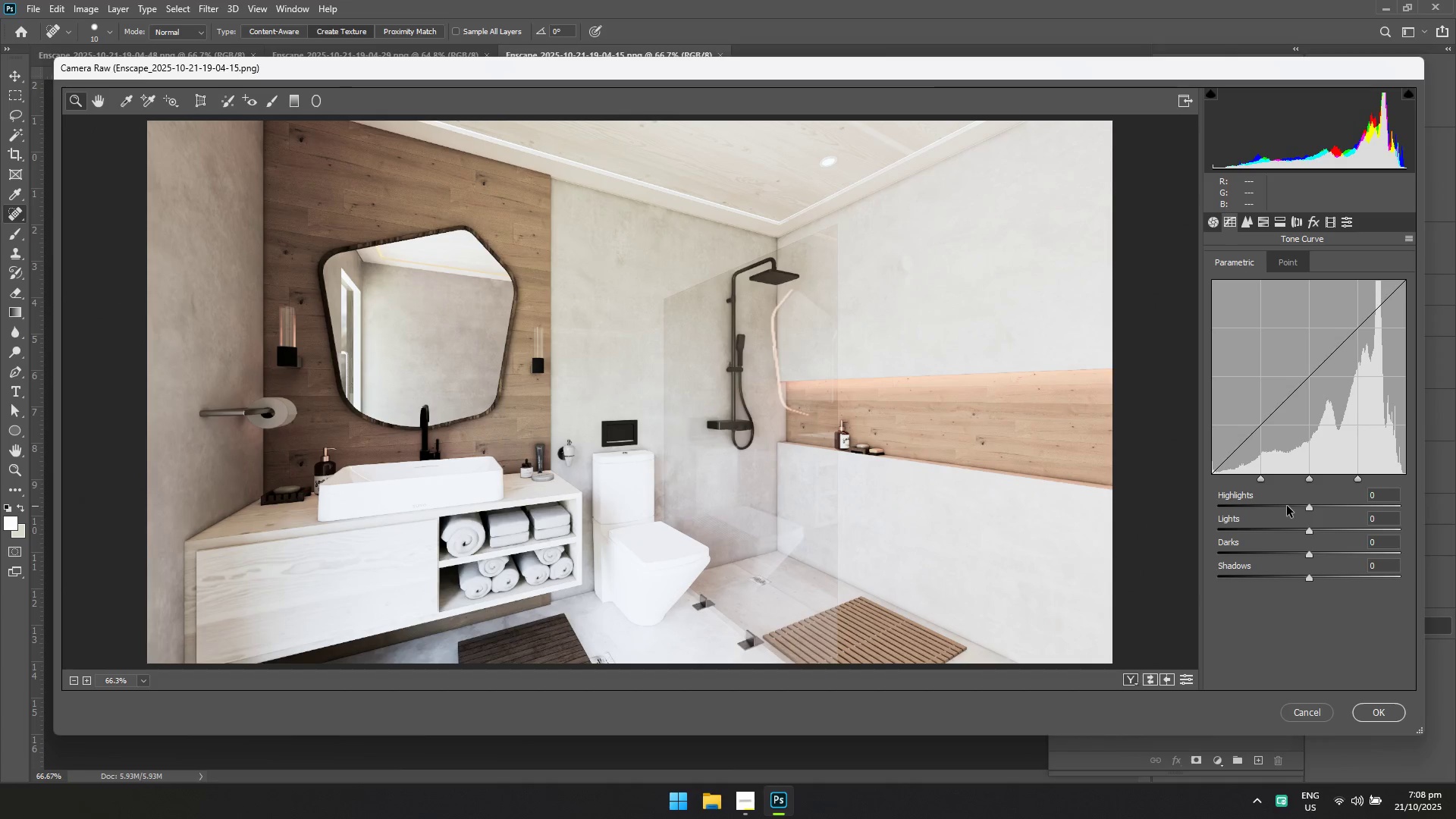 
left_click([1288, 505])
 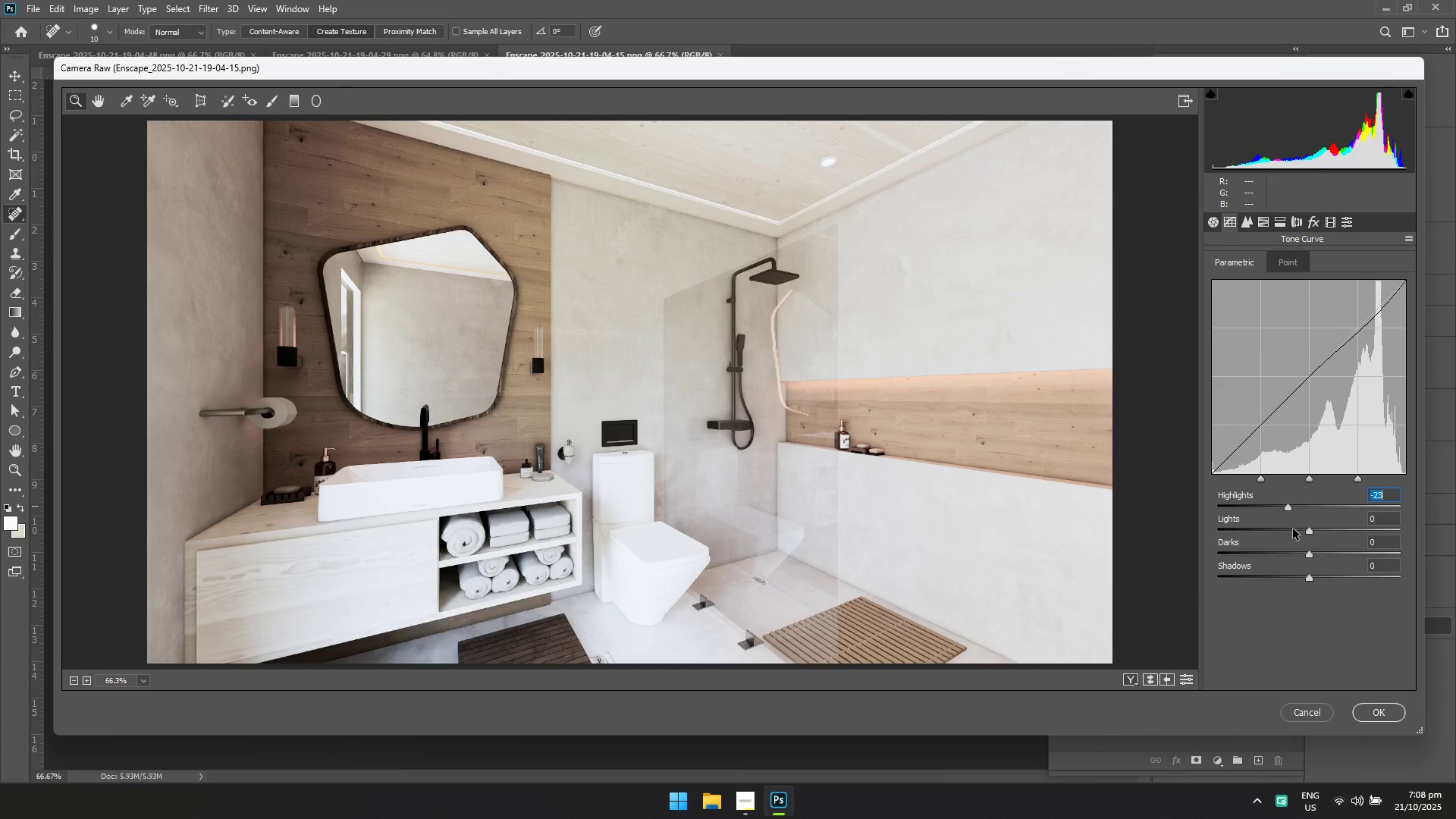 
left_click([1293, 529])
 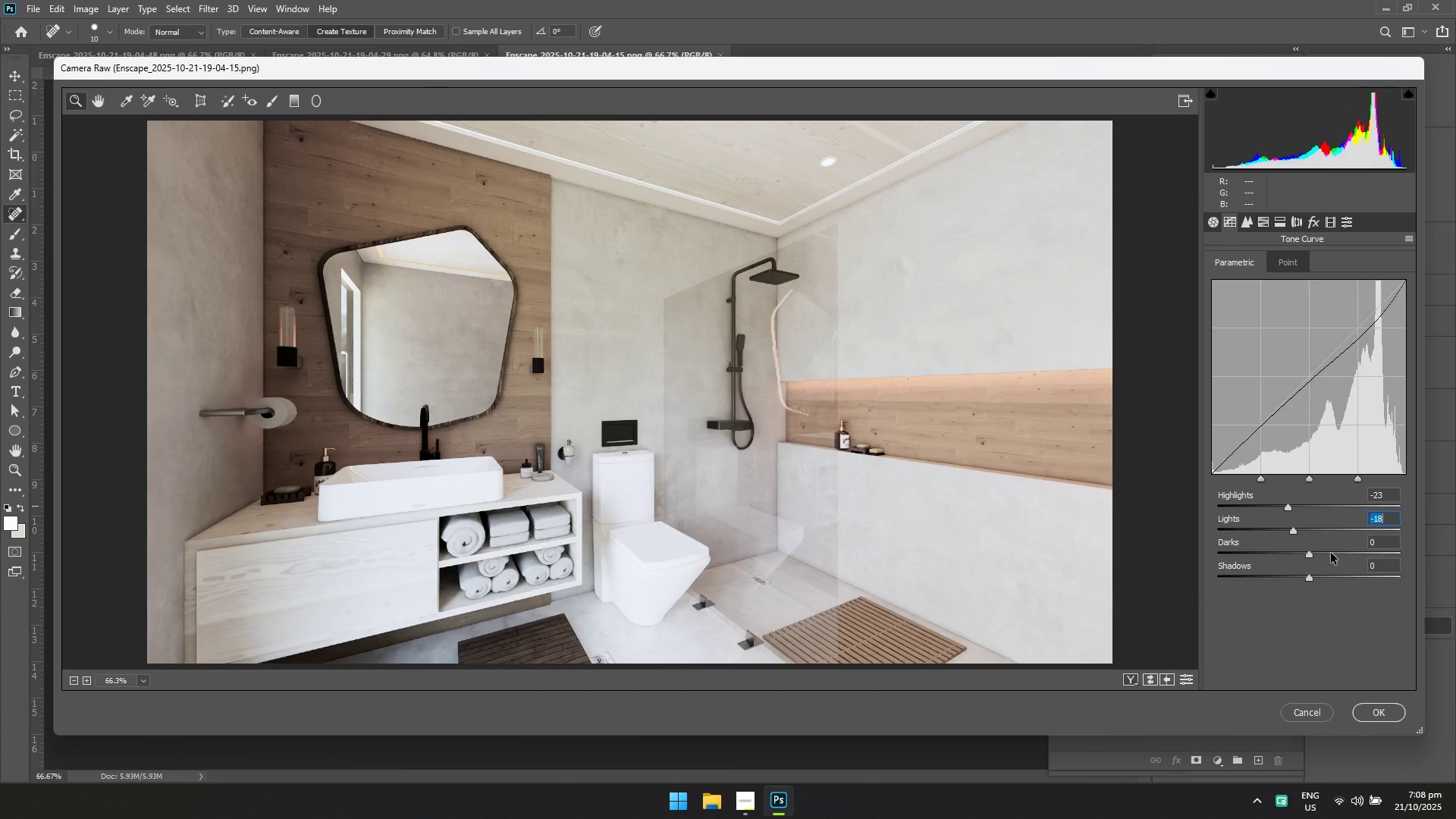 
left_click([1331, 553])
 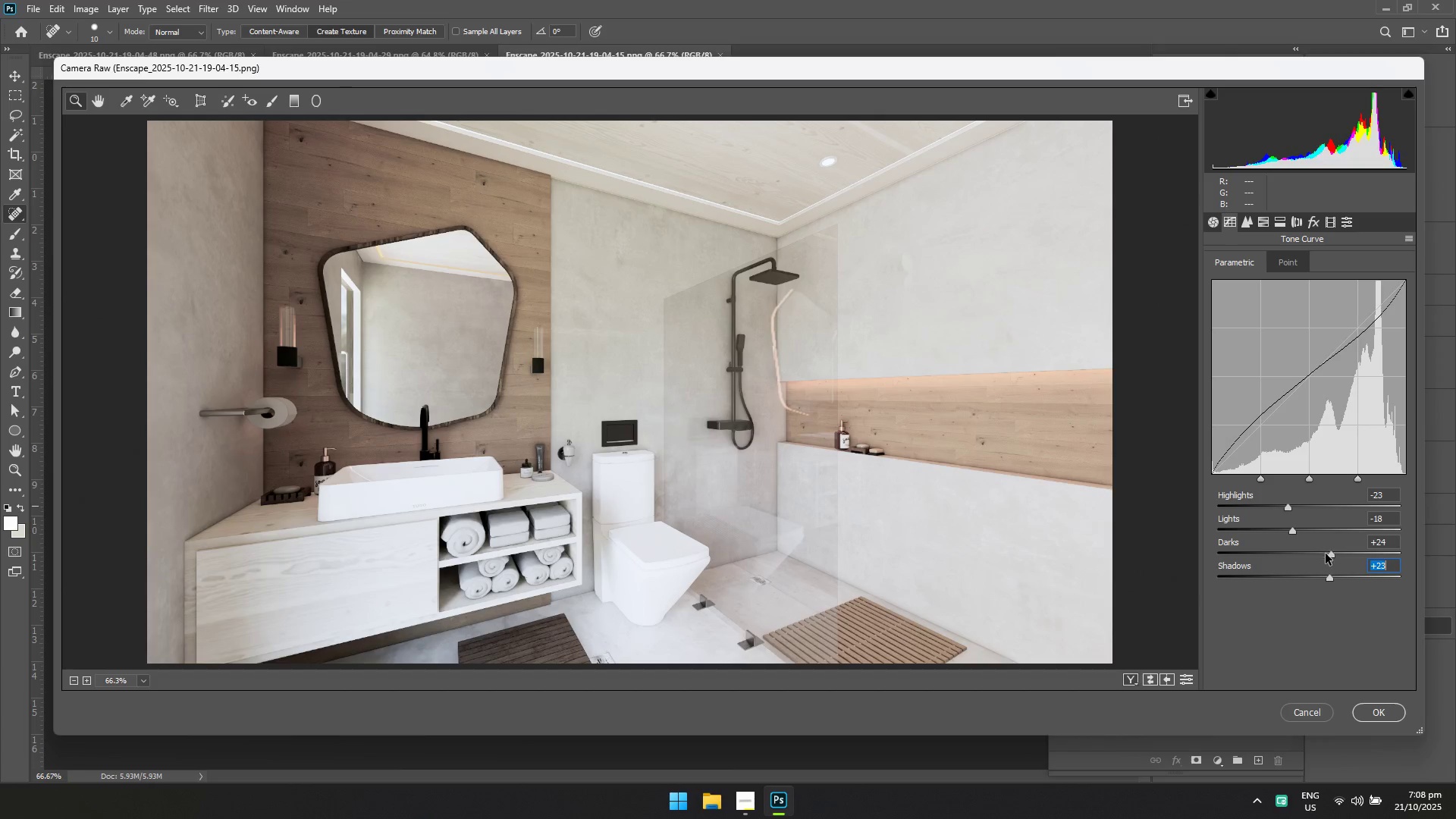 
left_click([1325, 557])
 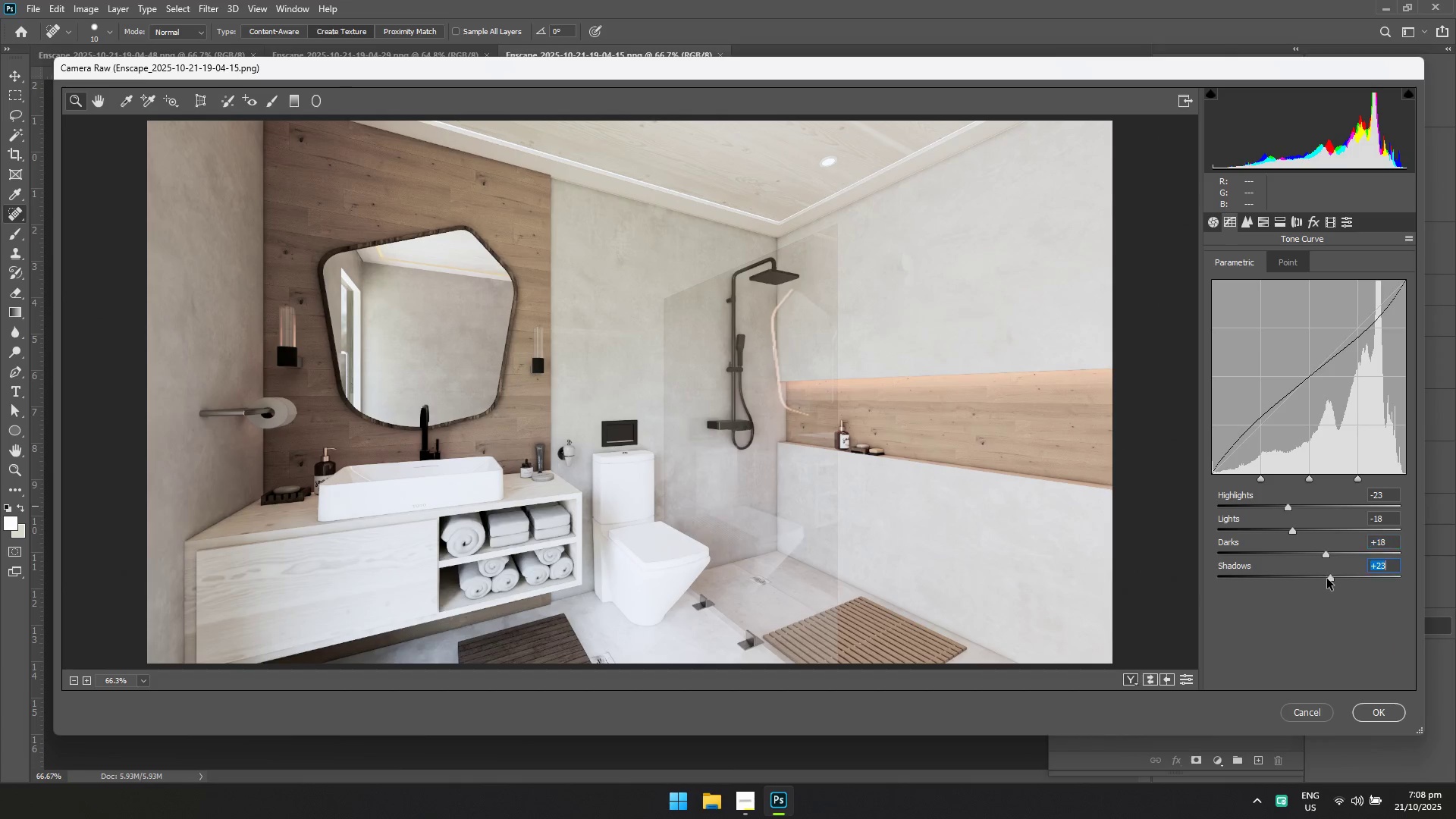 
left_click([1327, 579])
 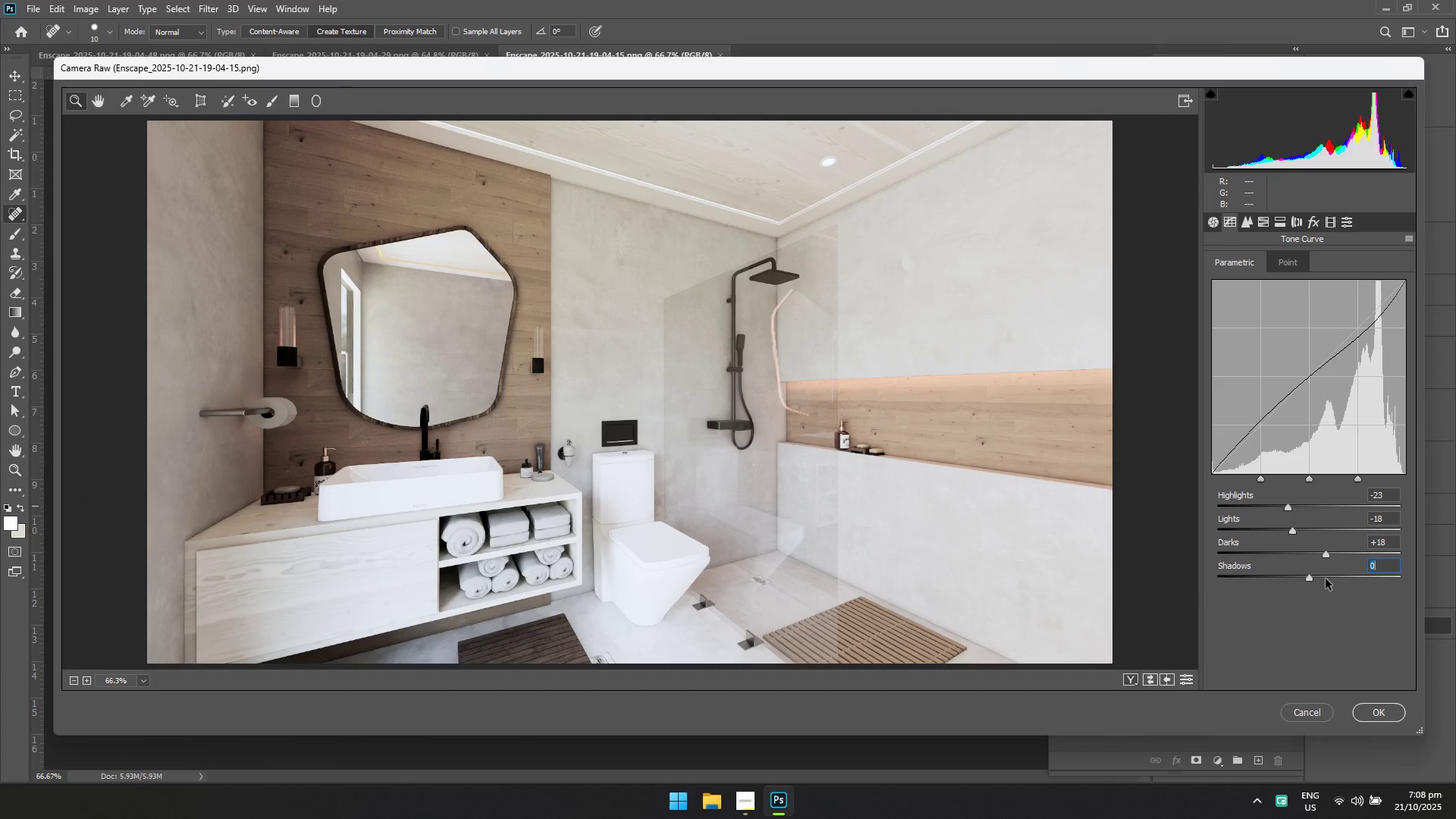 
triple_click([1326, 579])
 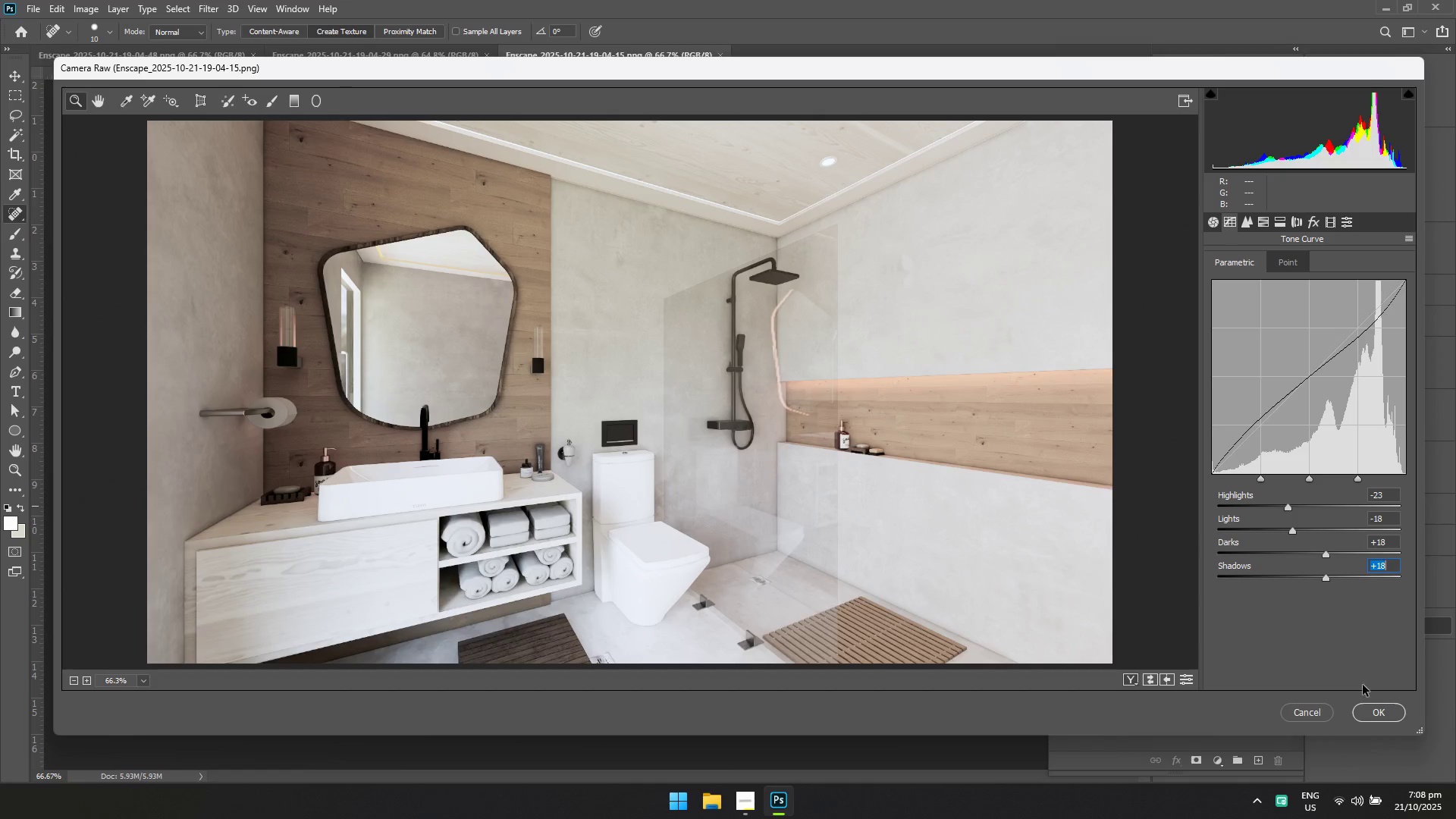 
key(Control+S)
 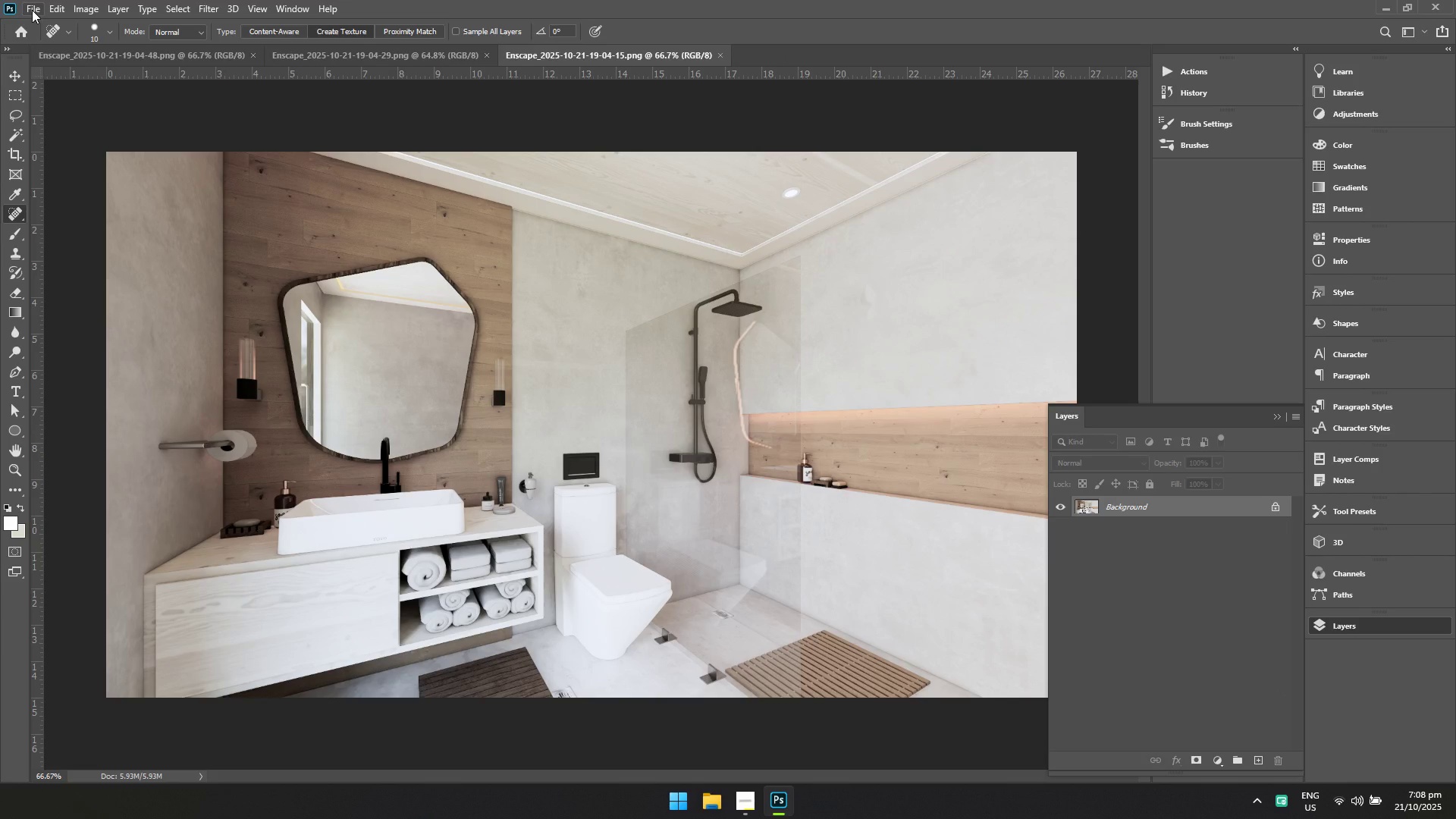 
left_click([32, 10])
 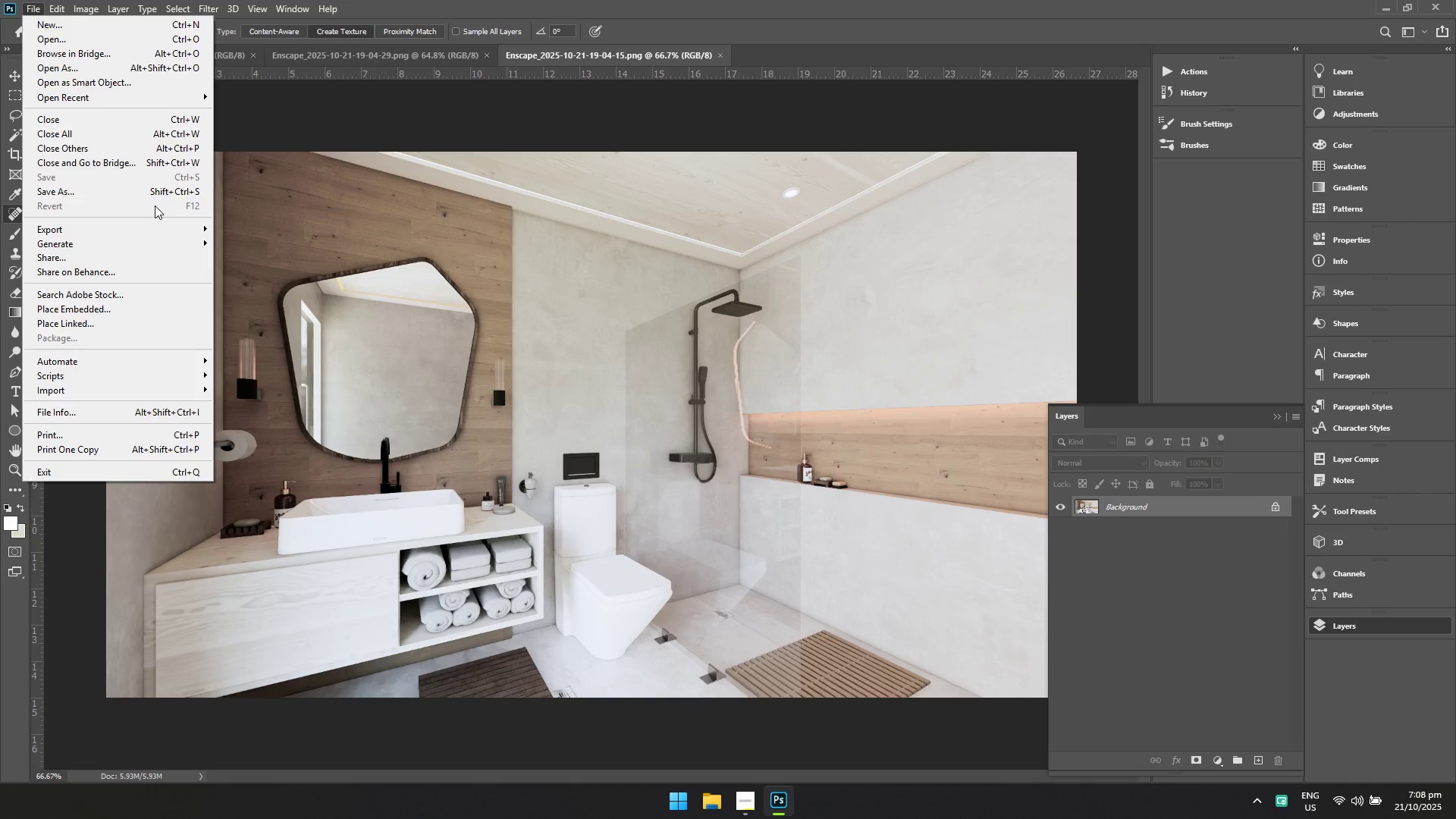 
left_click([98, 41])
 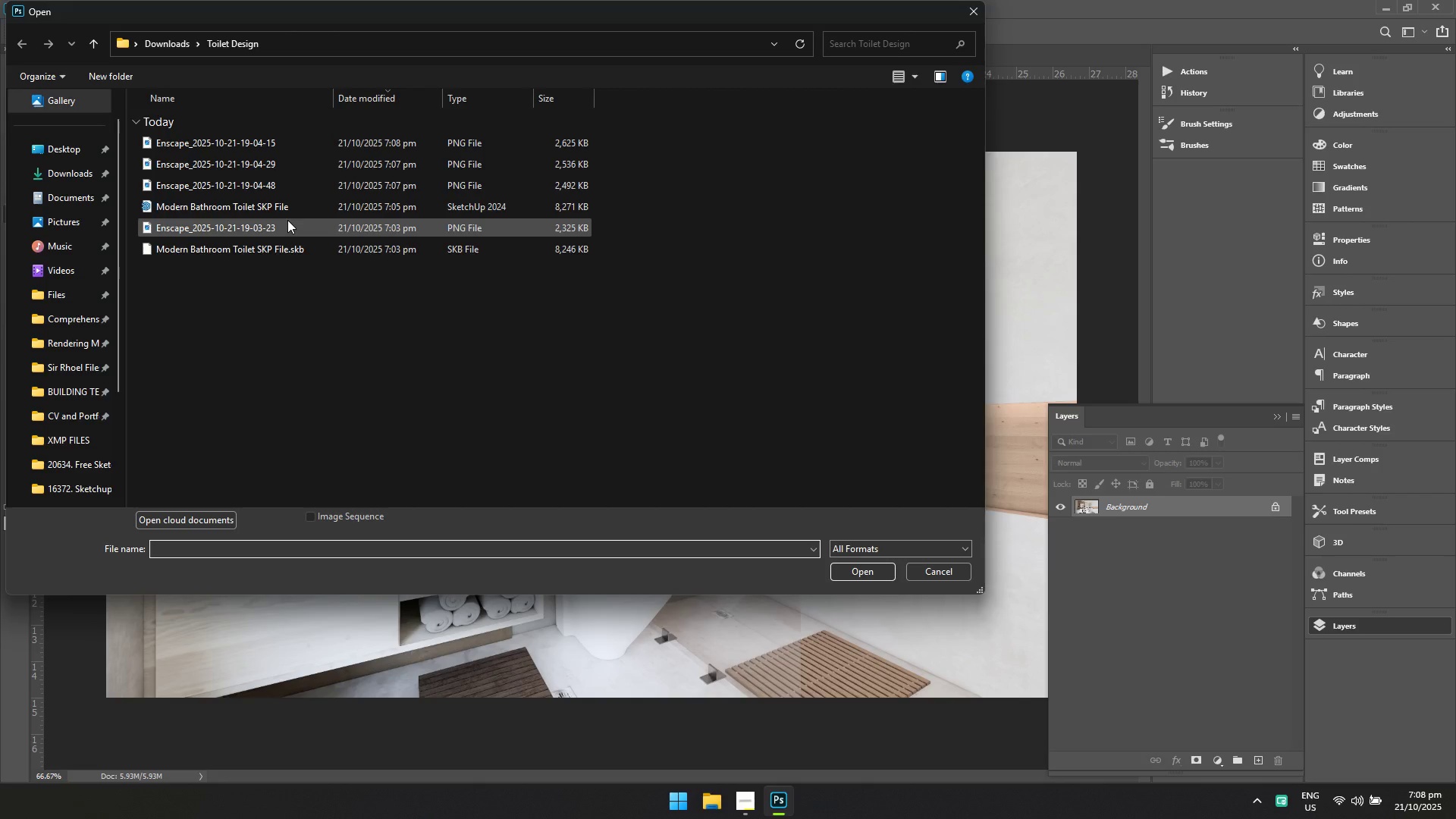 
left_click([287, 219])
 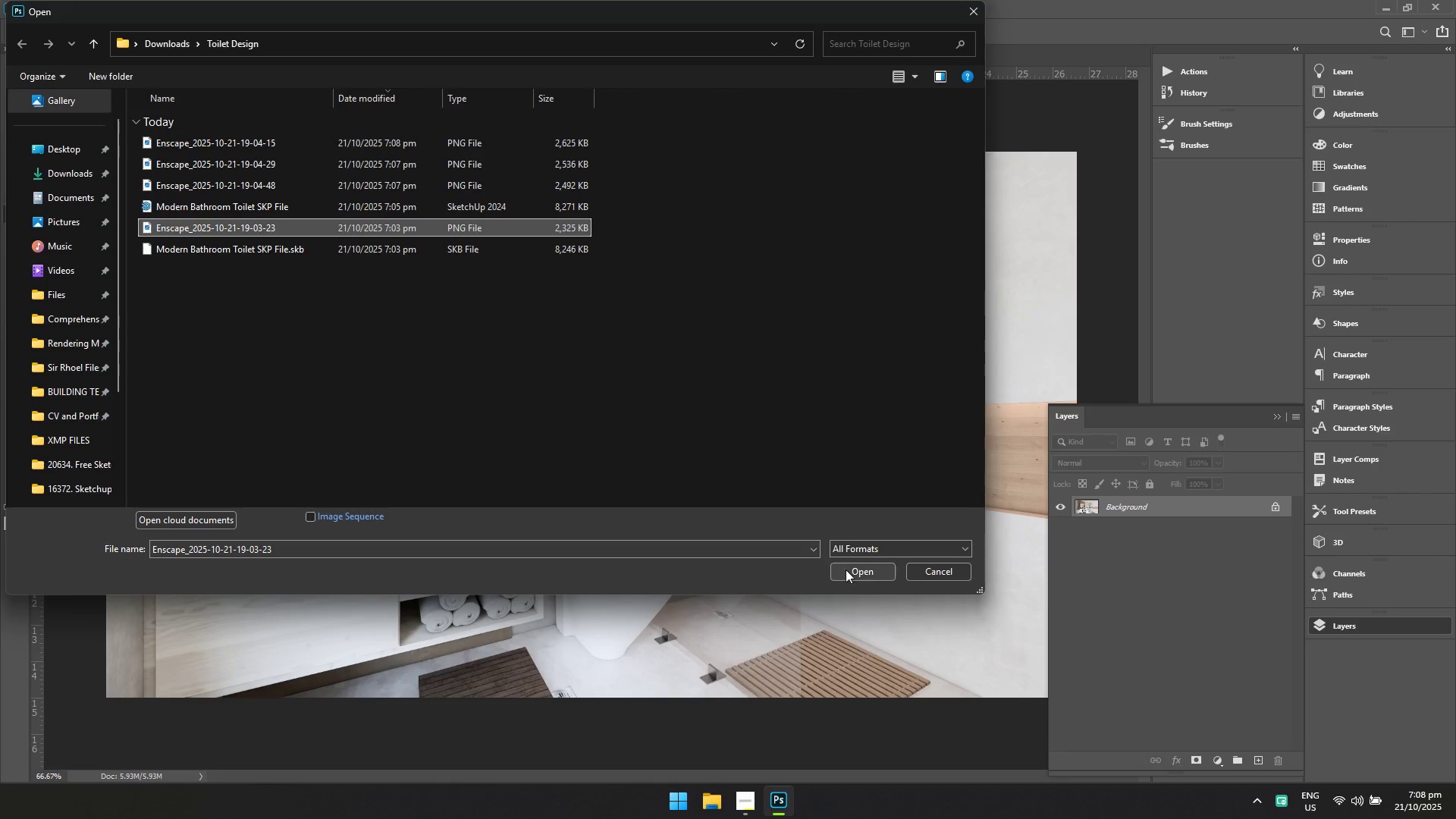 
left_click([851, 570])
 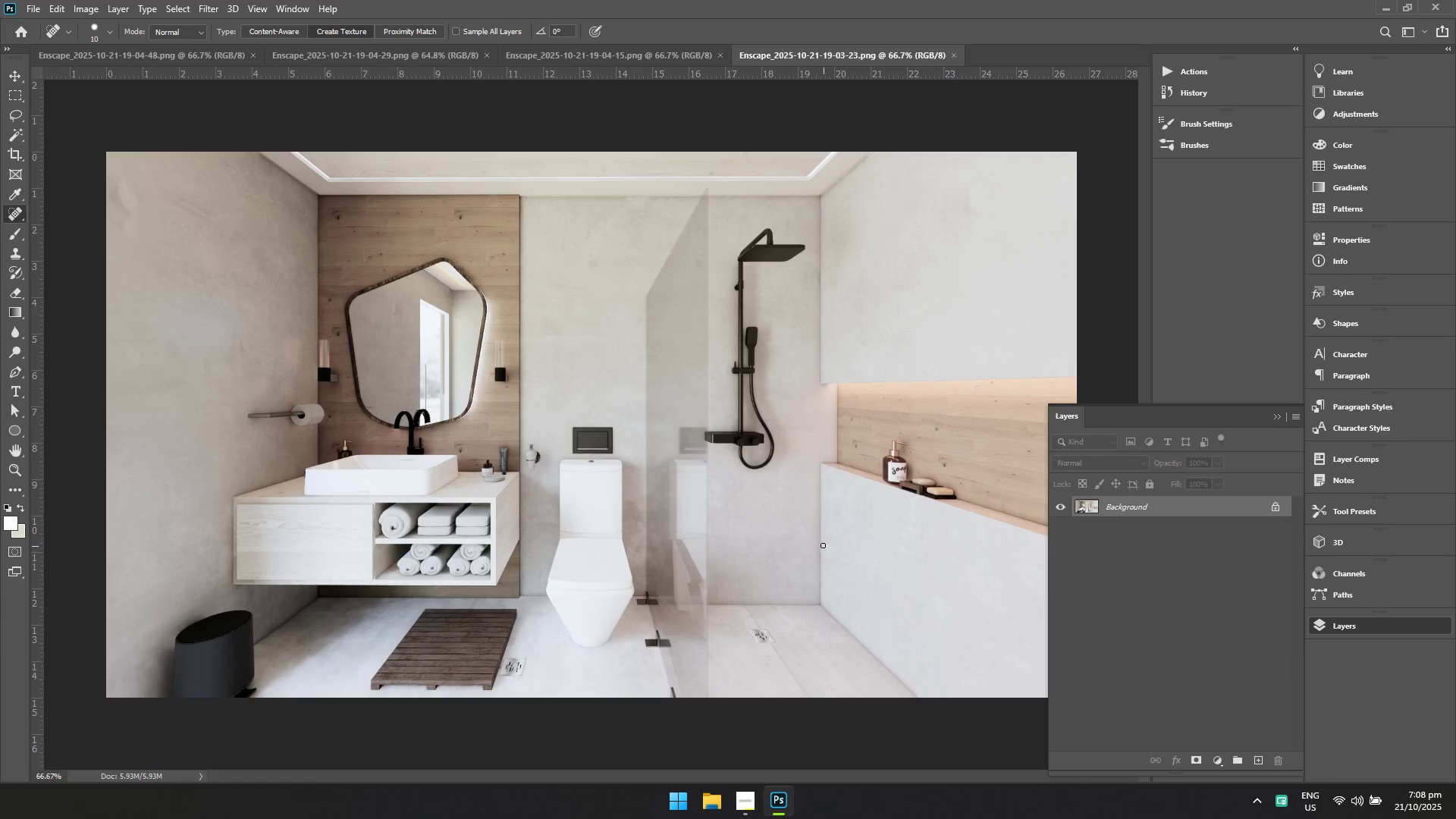 
key(Control+Shift+A)
 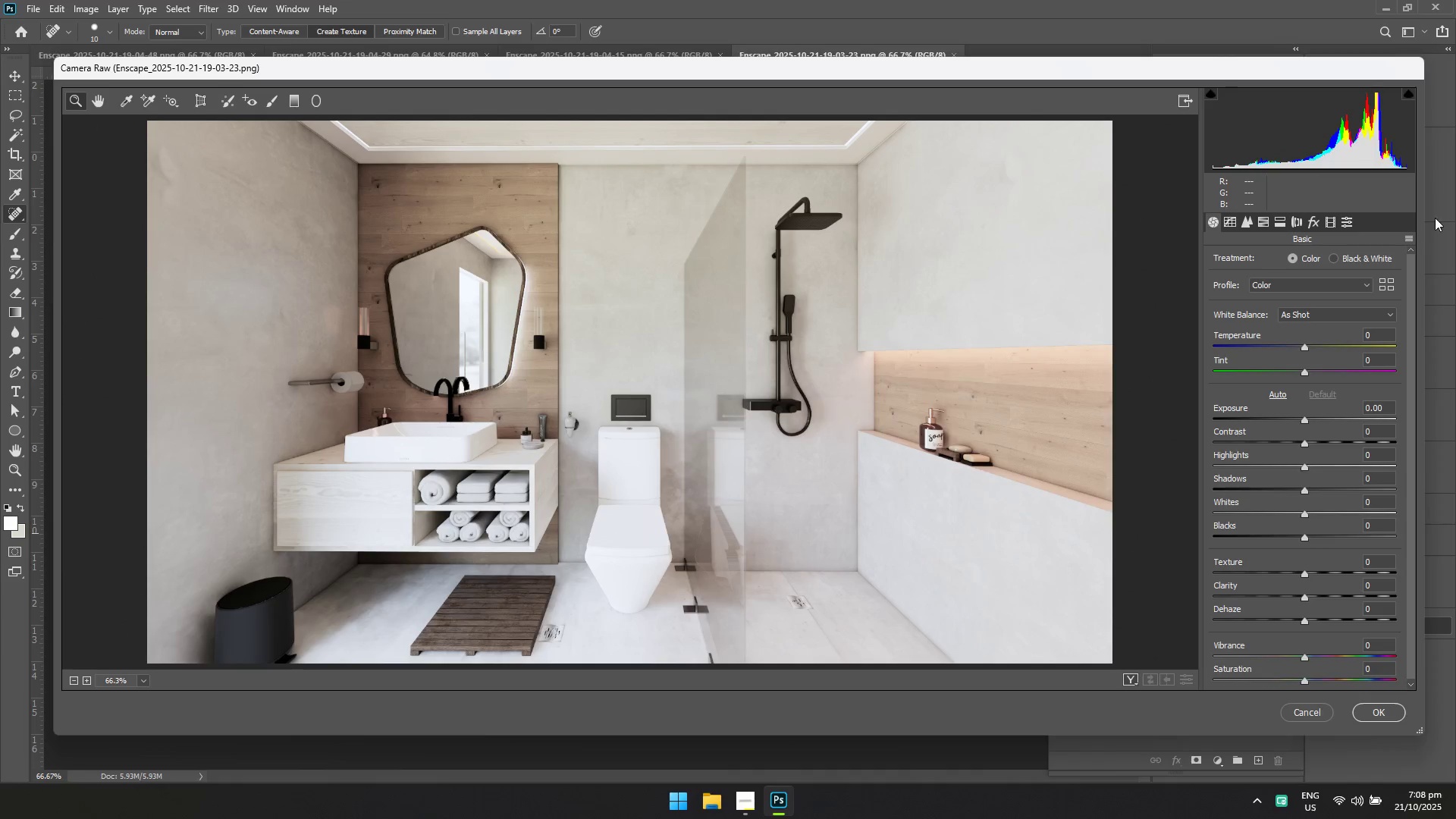 
double_click([1409, 237])
 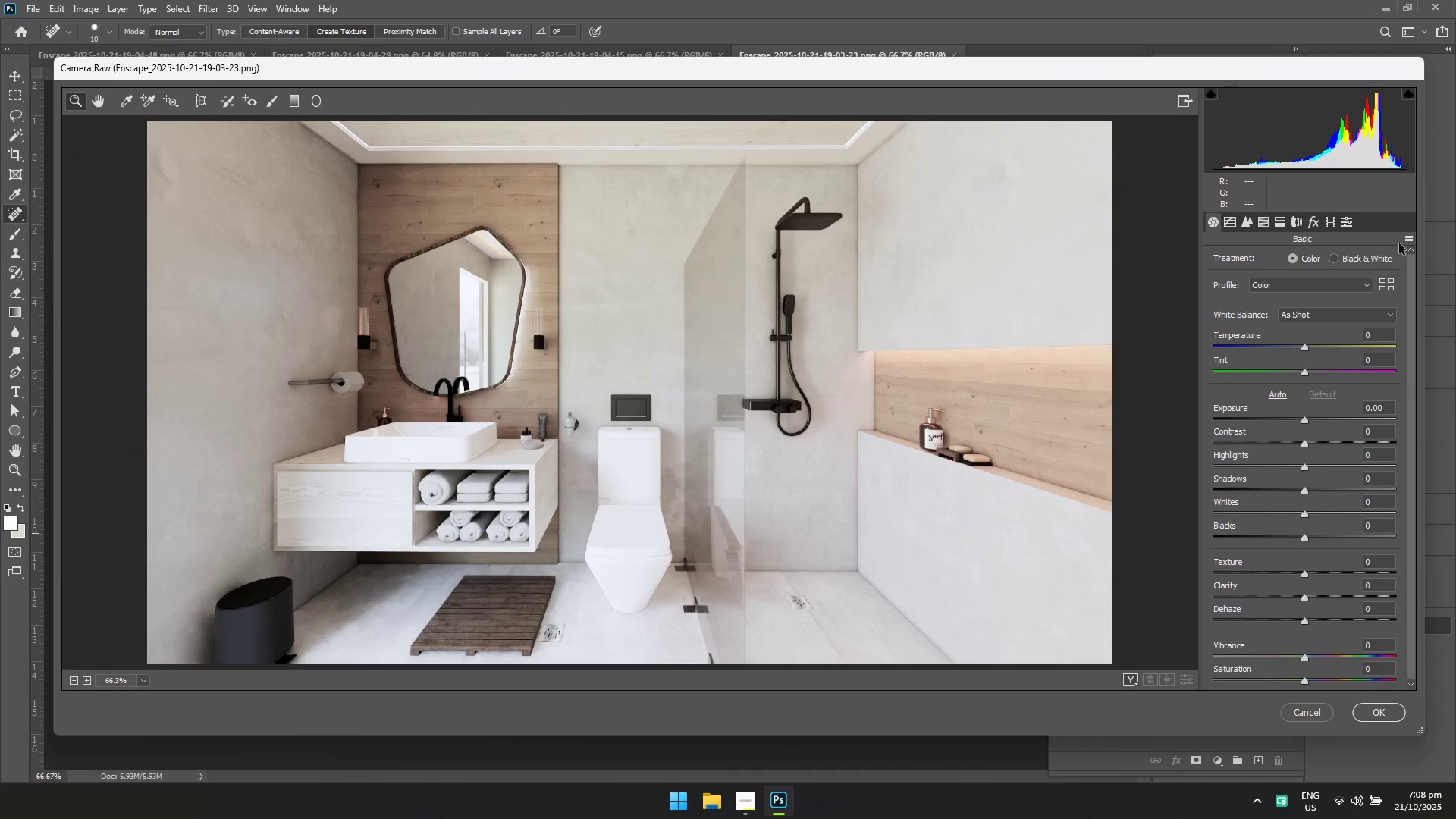 
left_click([1407, 238])
 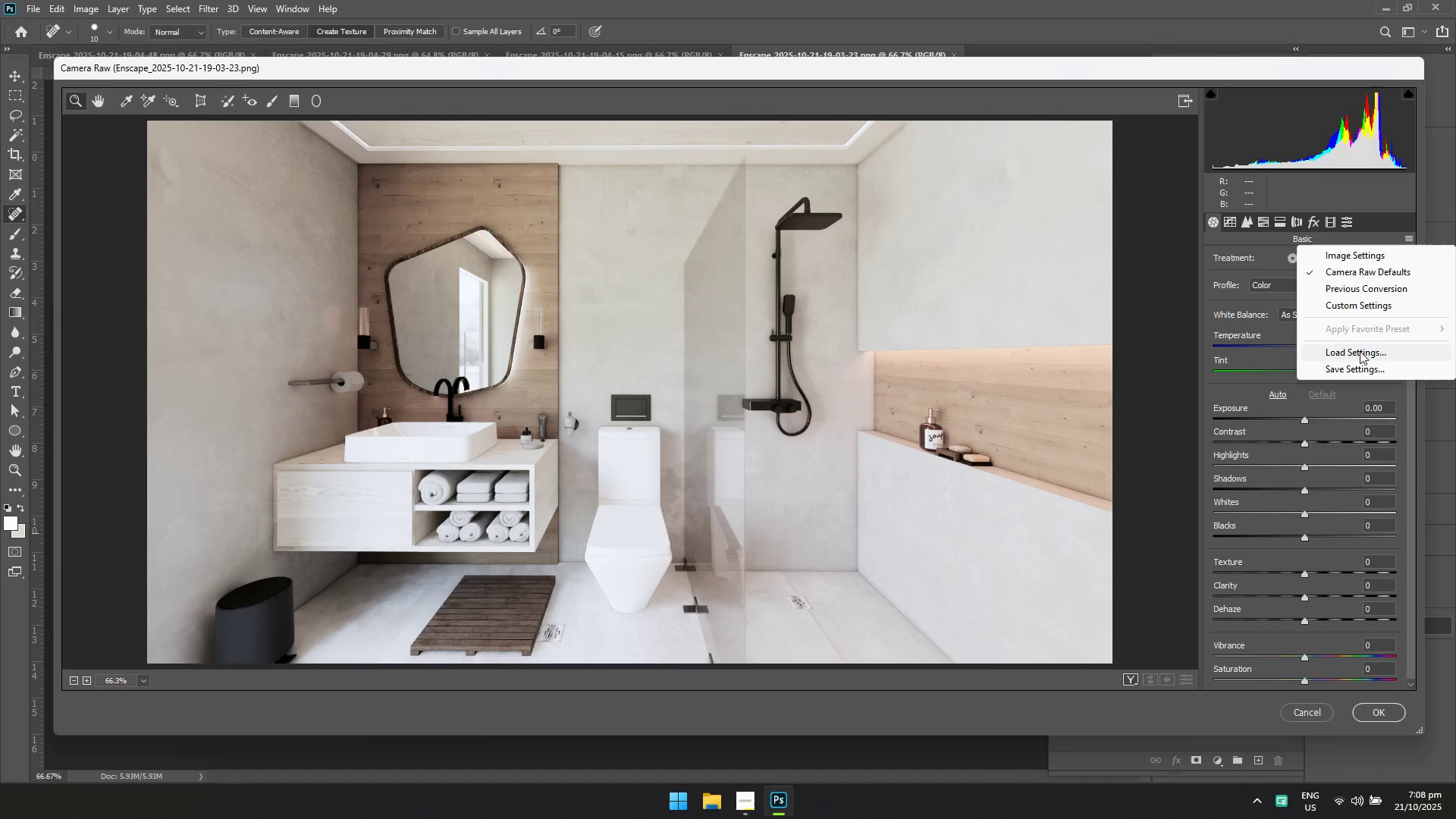 
left_click([1357, 356])
 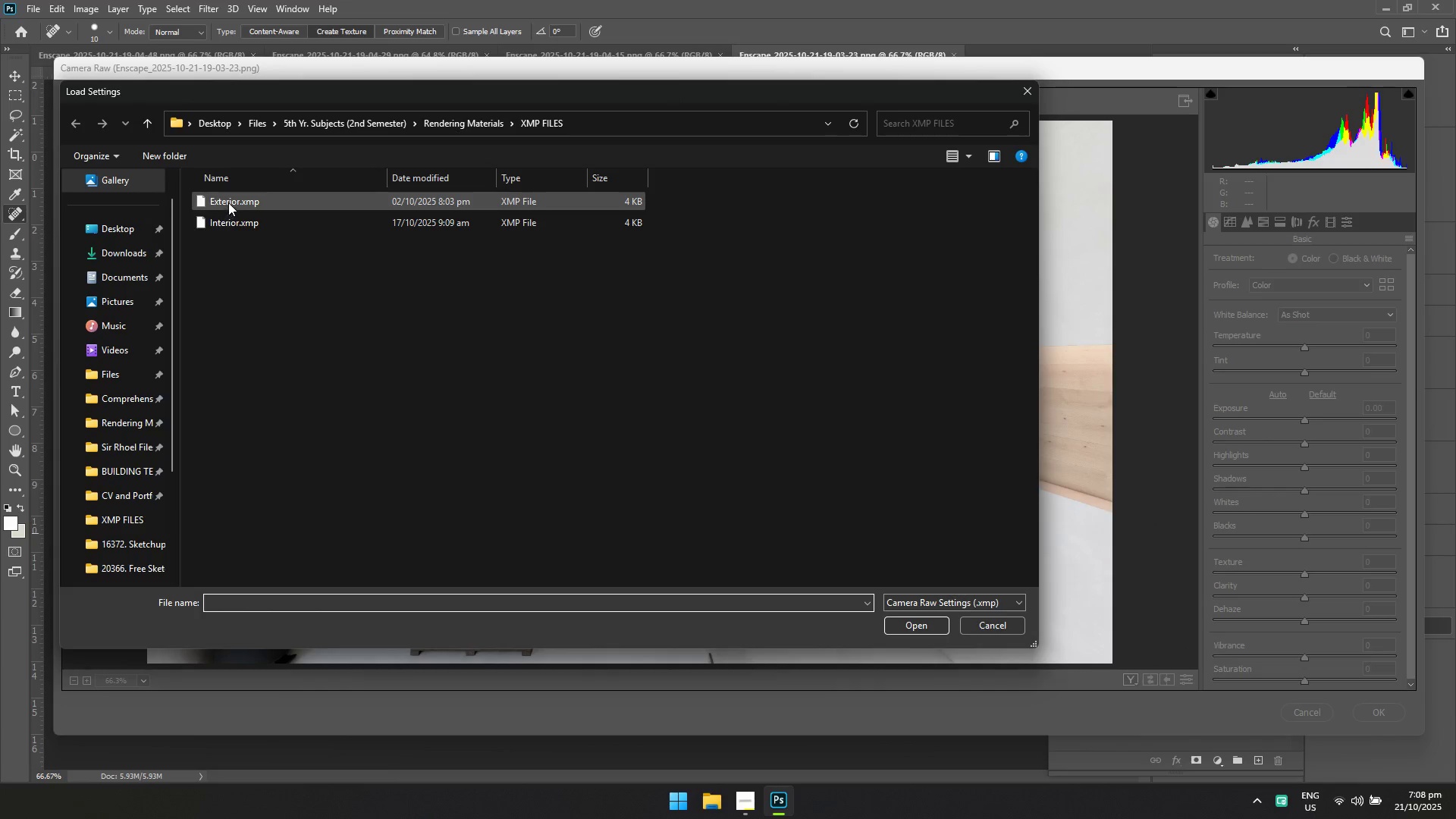 
left_click([234, 227])
 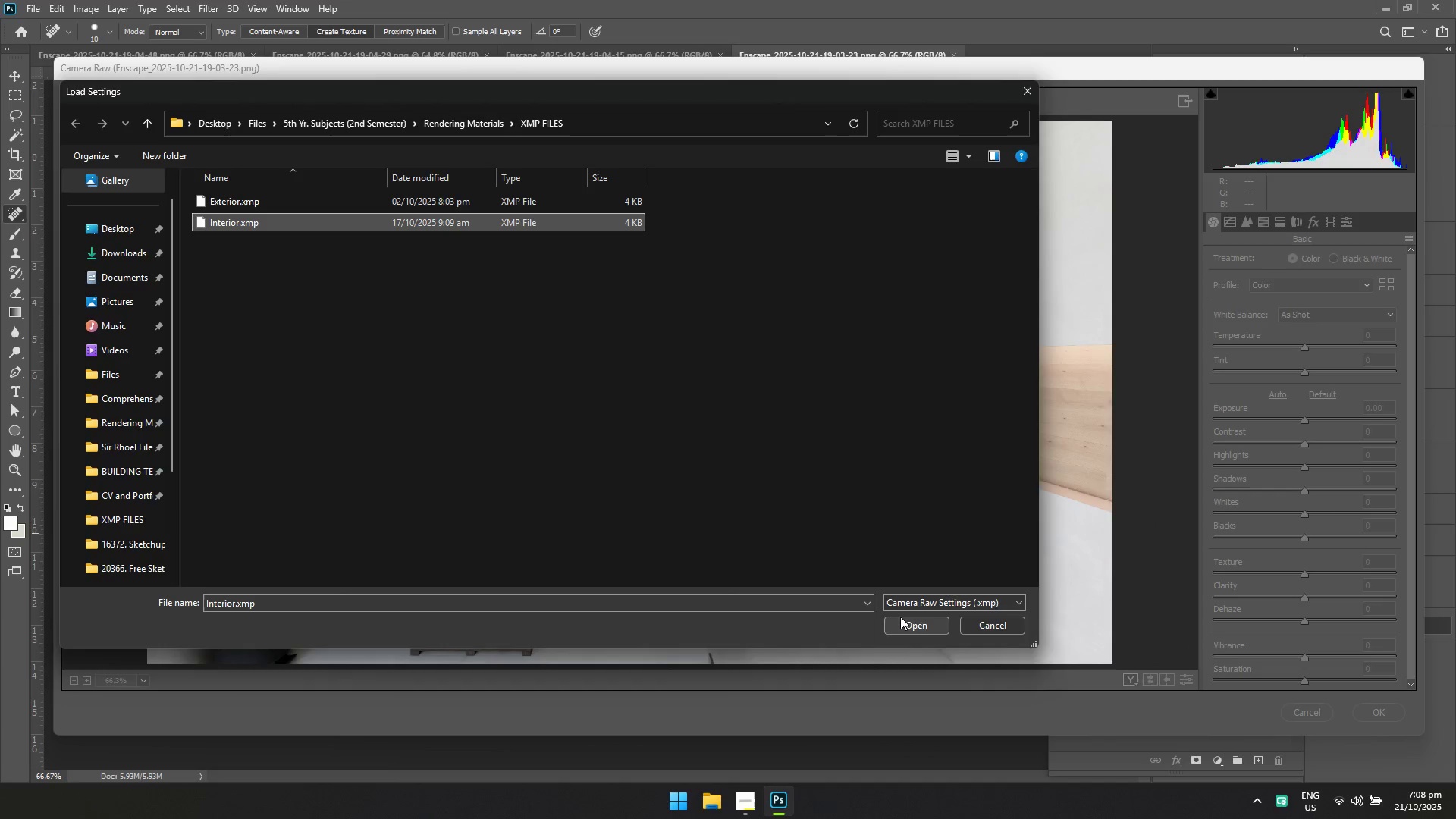 
left_click([900, 617])
 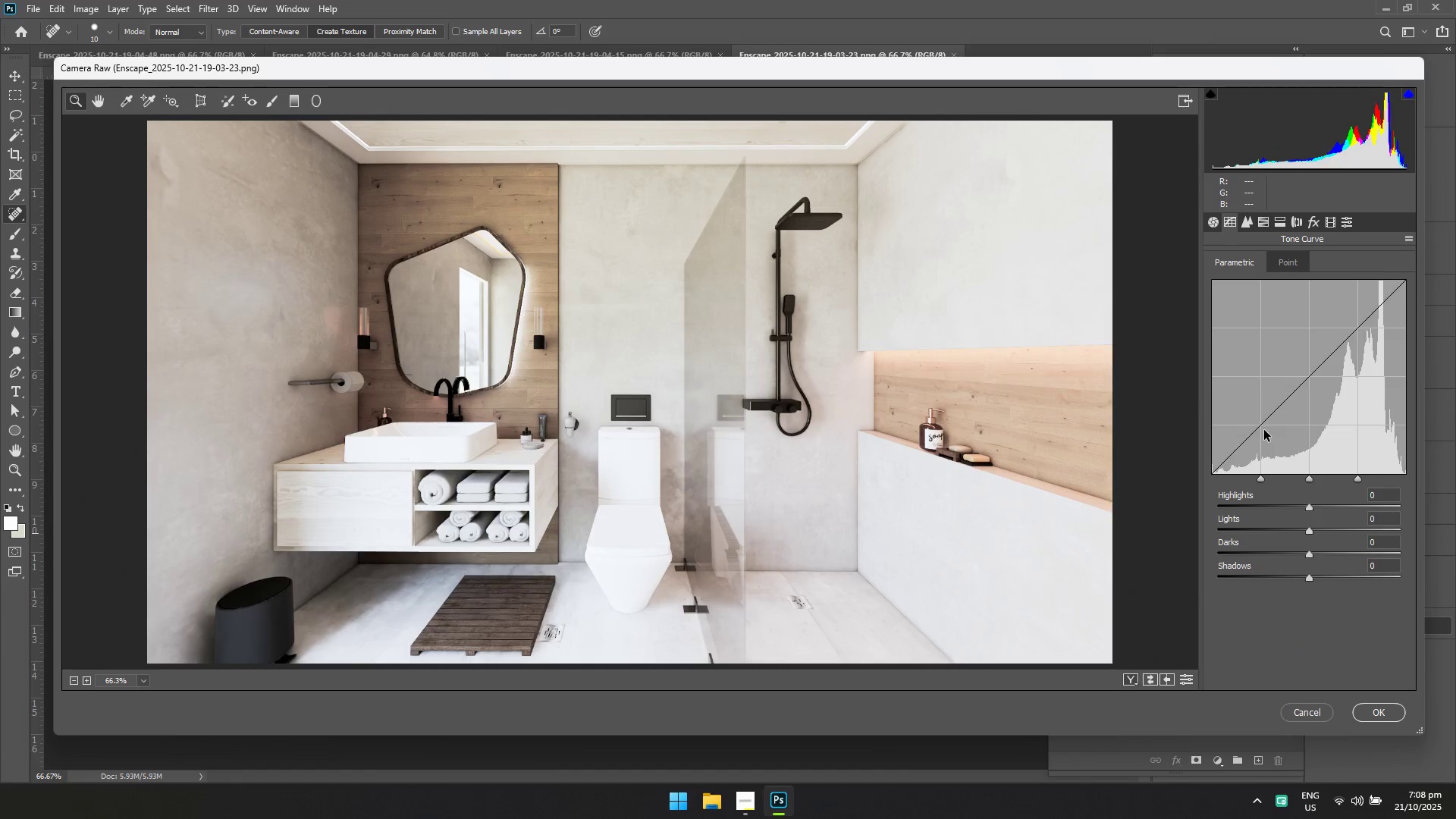 
left_click([1291, 505])
 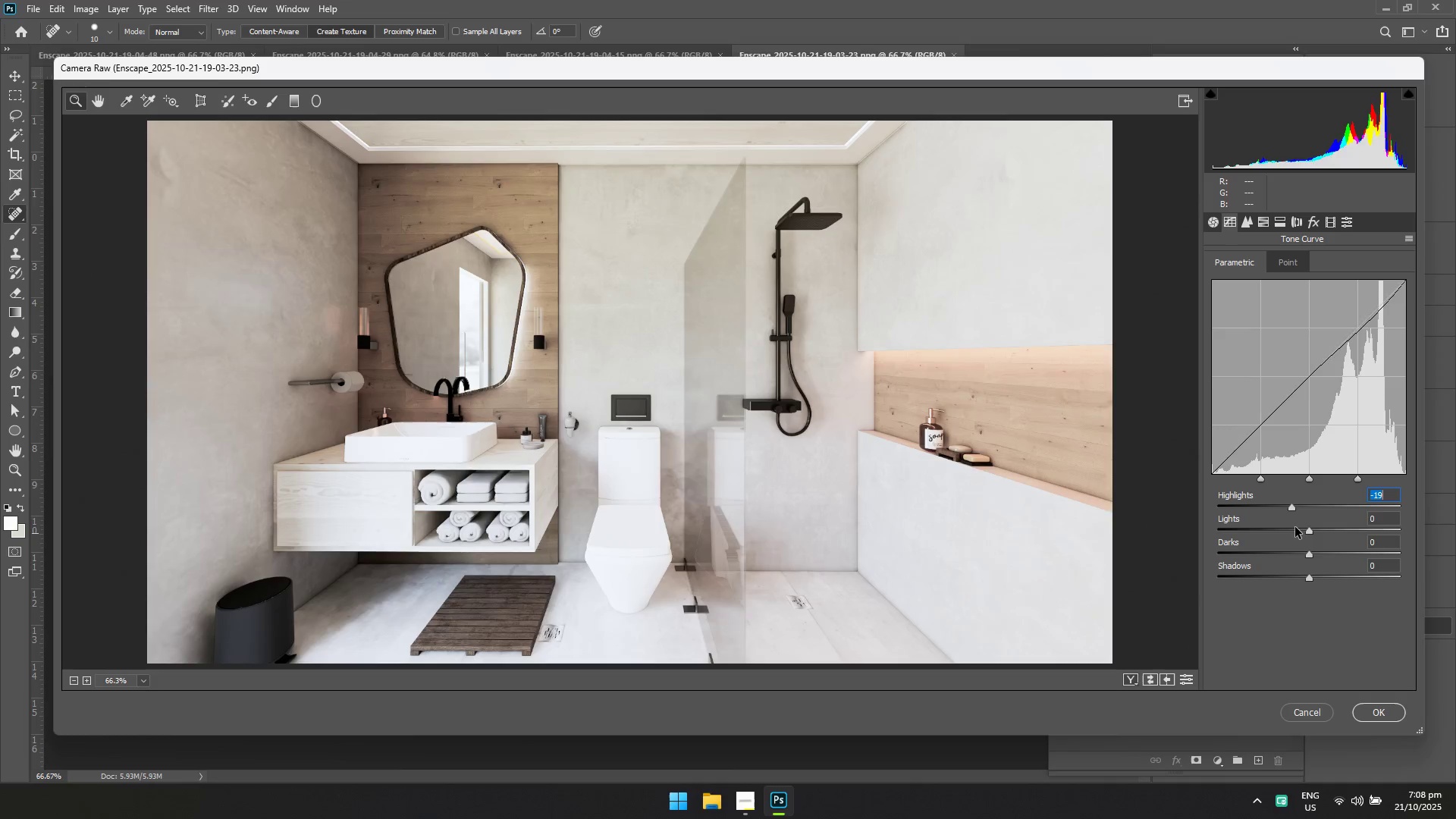 
left_click([1295, 527])
 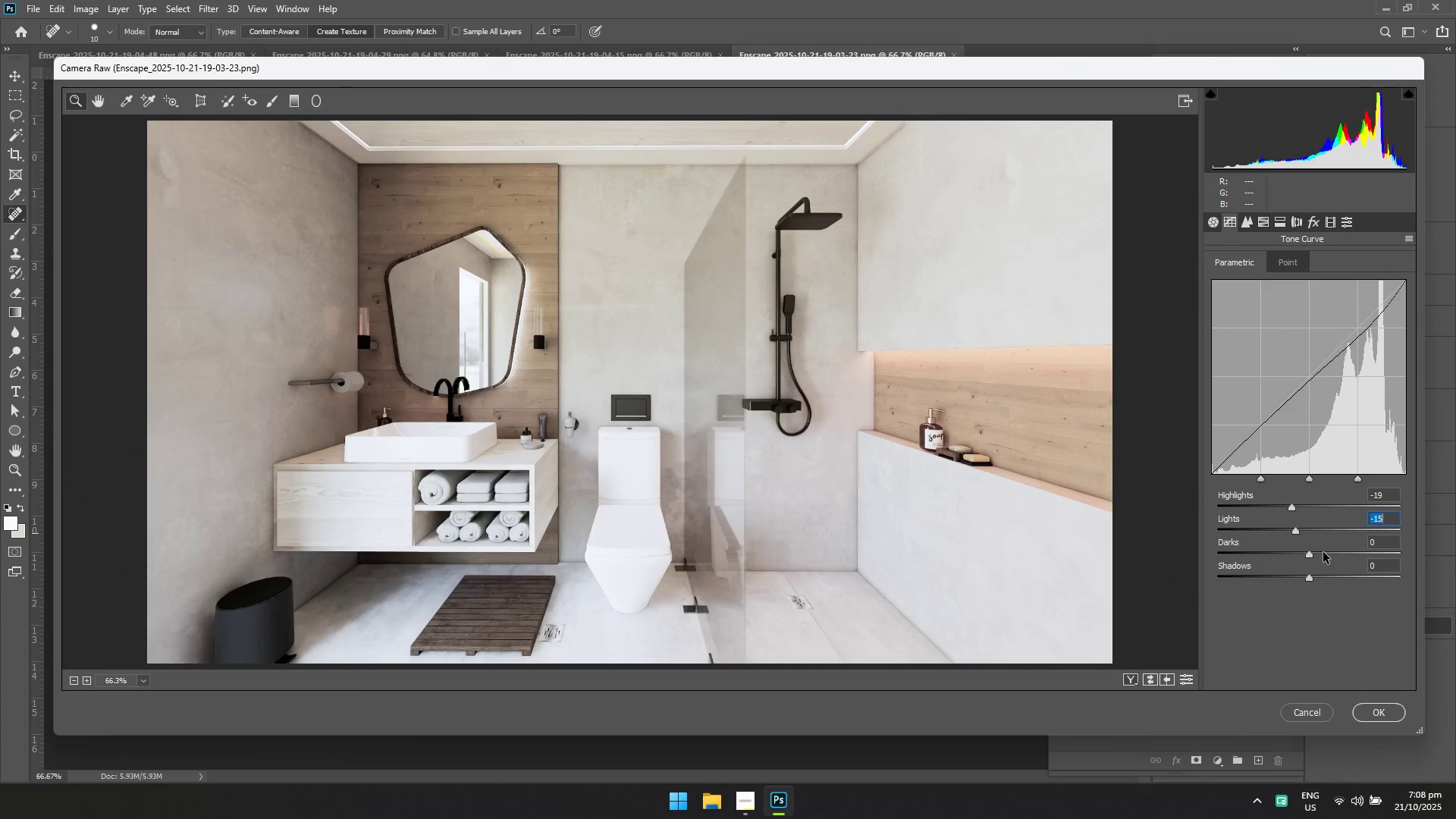 
left_click([1323, 552])
 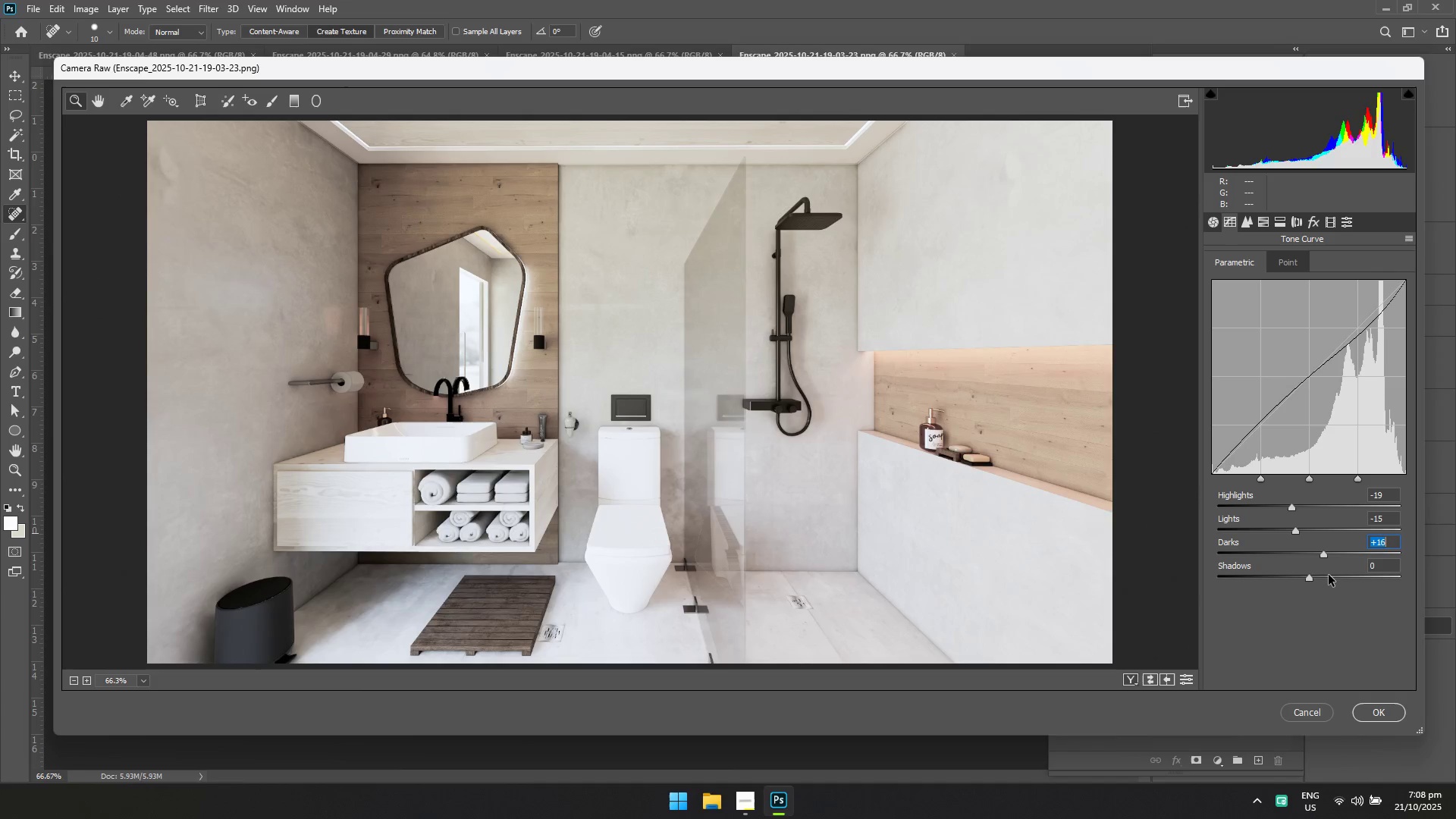 
left_click([1329, 575])
 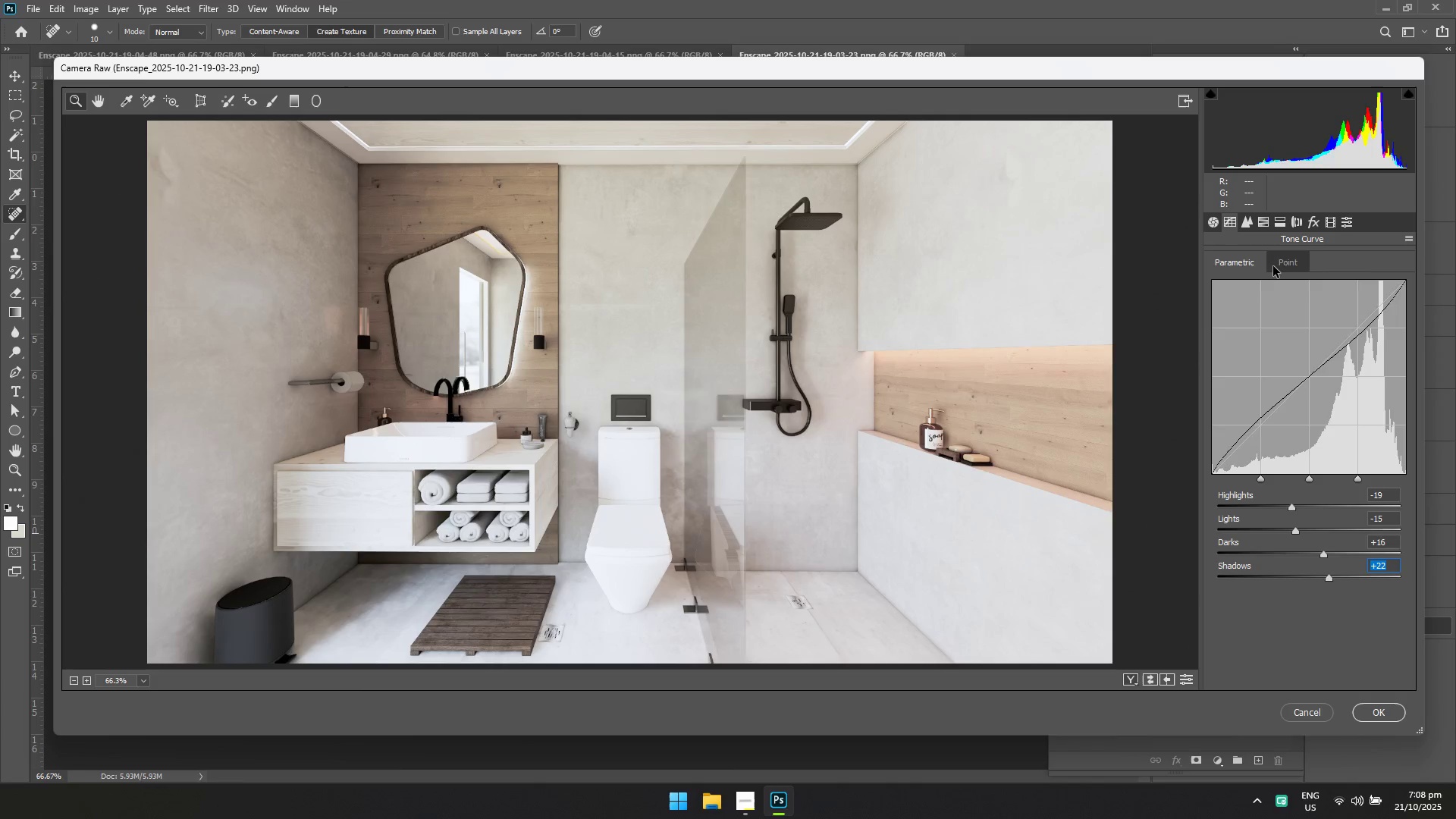 
left_click([1277, 255])
 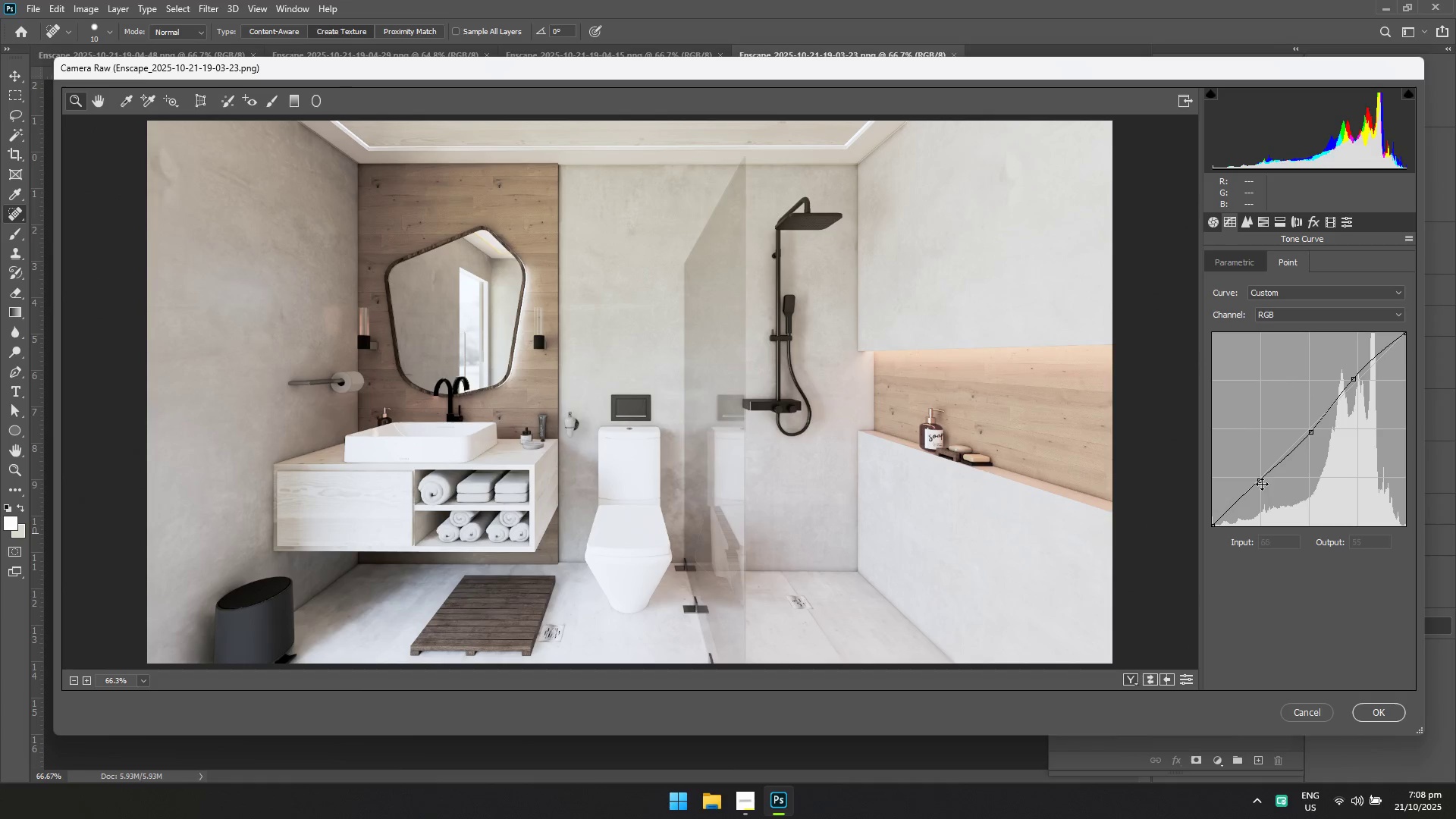 
left_click_drag(start_coordinate=[1260, 483], to_coordinate=[1270, 490])
 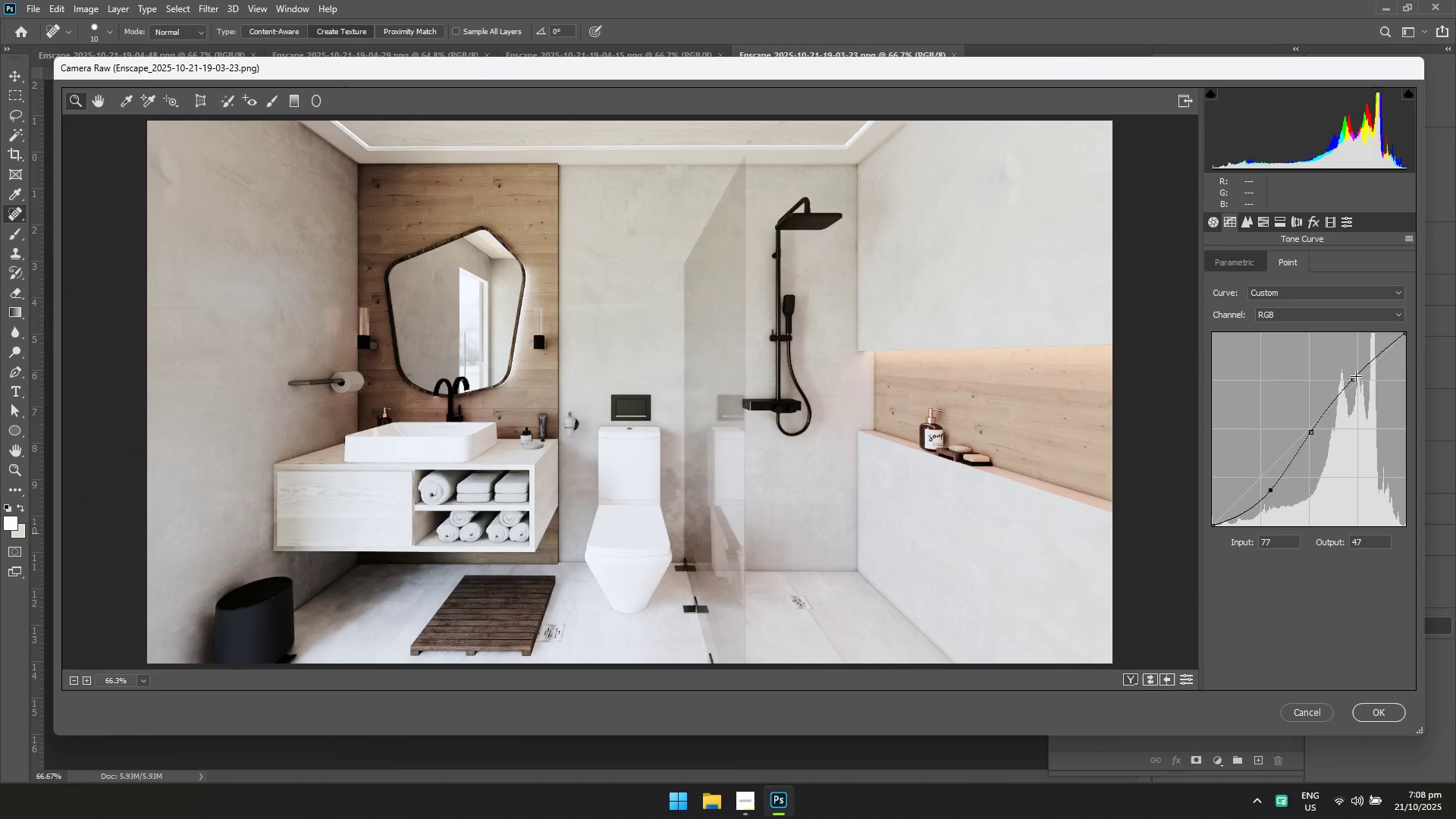 
left_click_drag(start_coordinate=[1354, 381], to_coordinate=[1350, 378])
 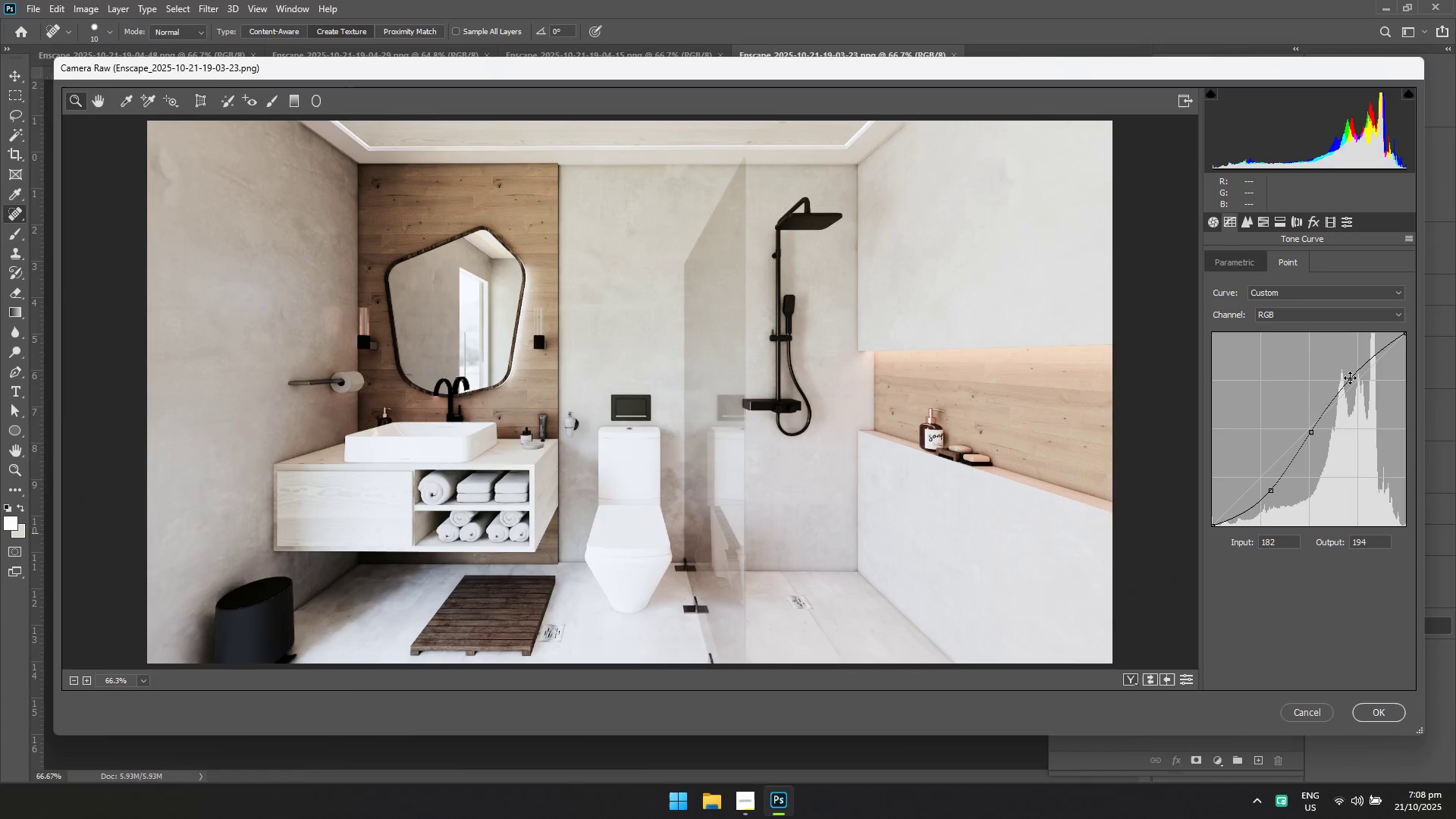 
left_click_drag(start_coordinate=[1350, 377], to_coordinate=[1354, 377])
 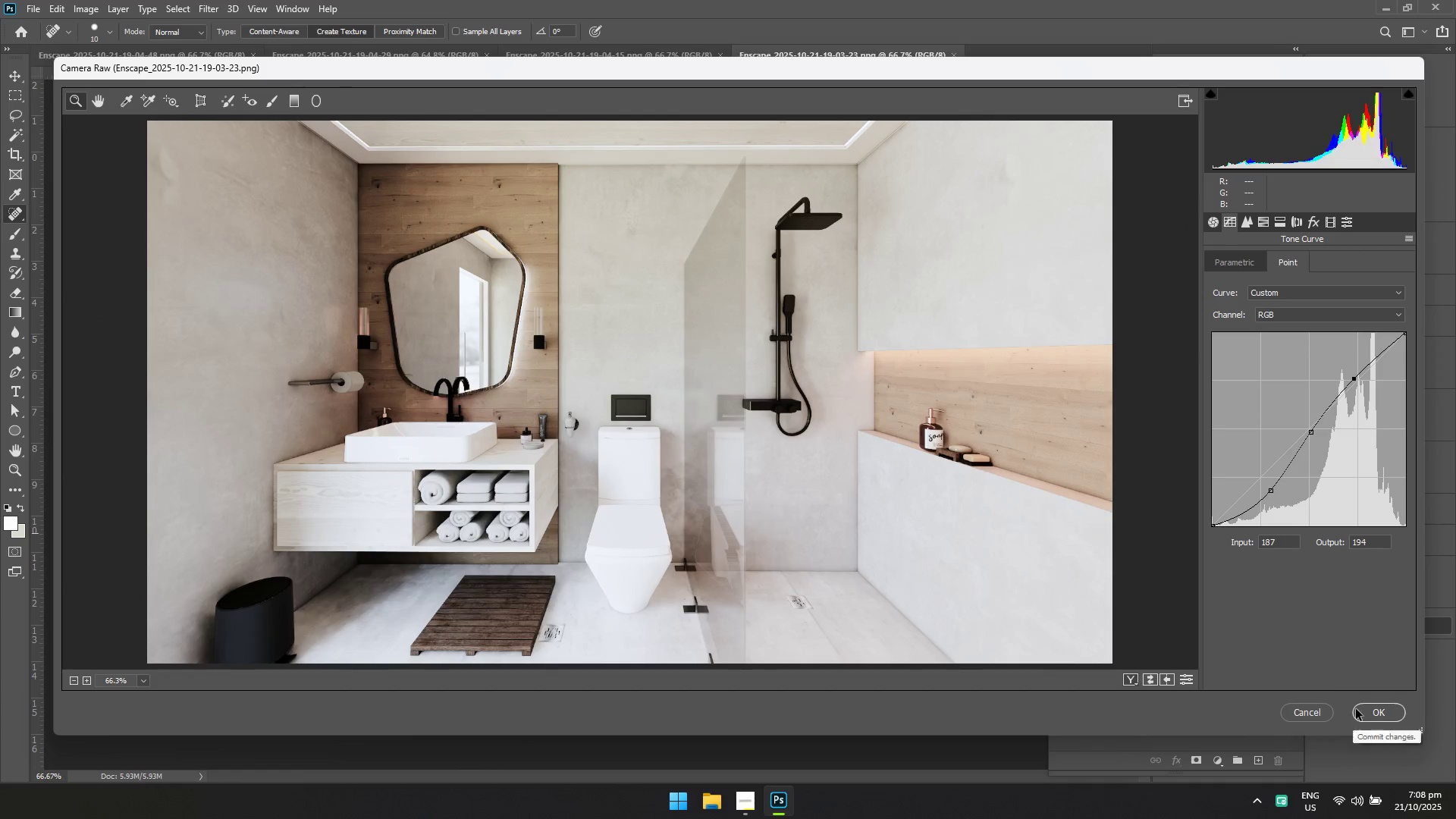 
left_click([1380, 714])
 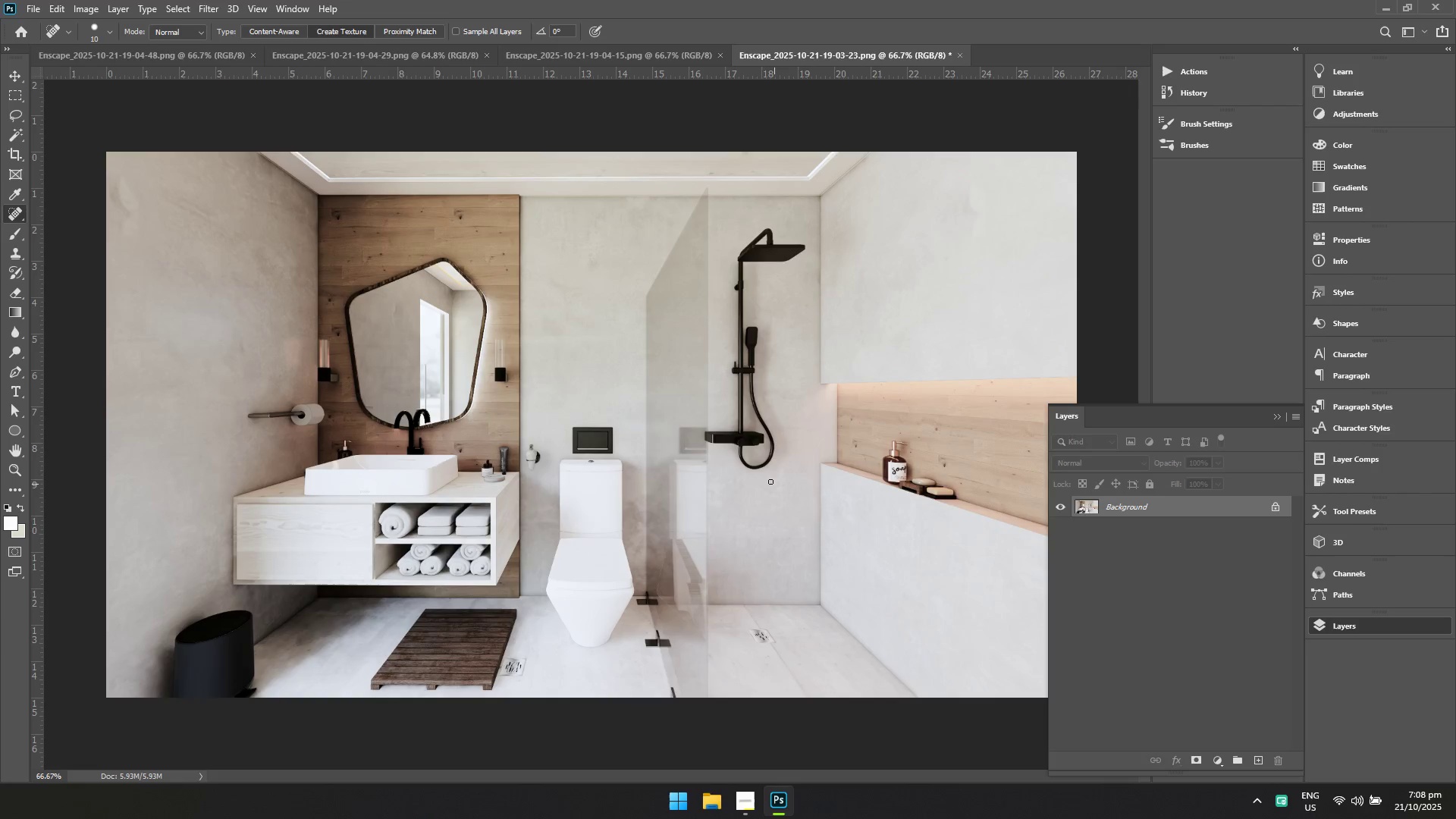 
key(Control+ControlLeft)
 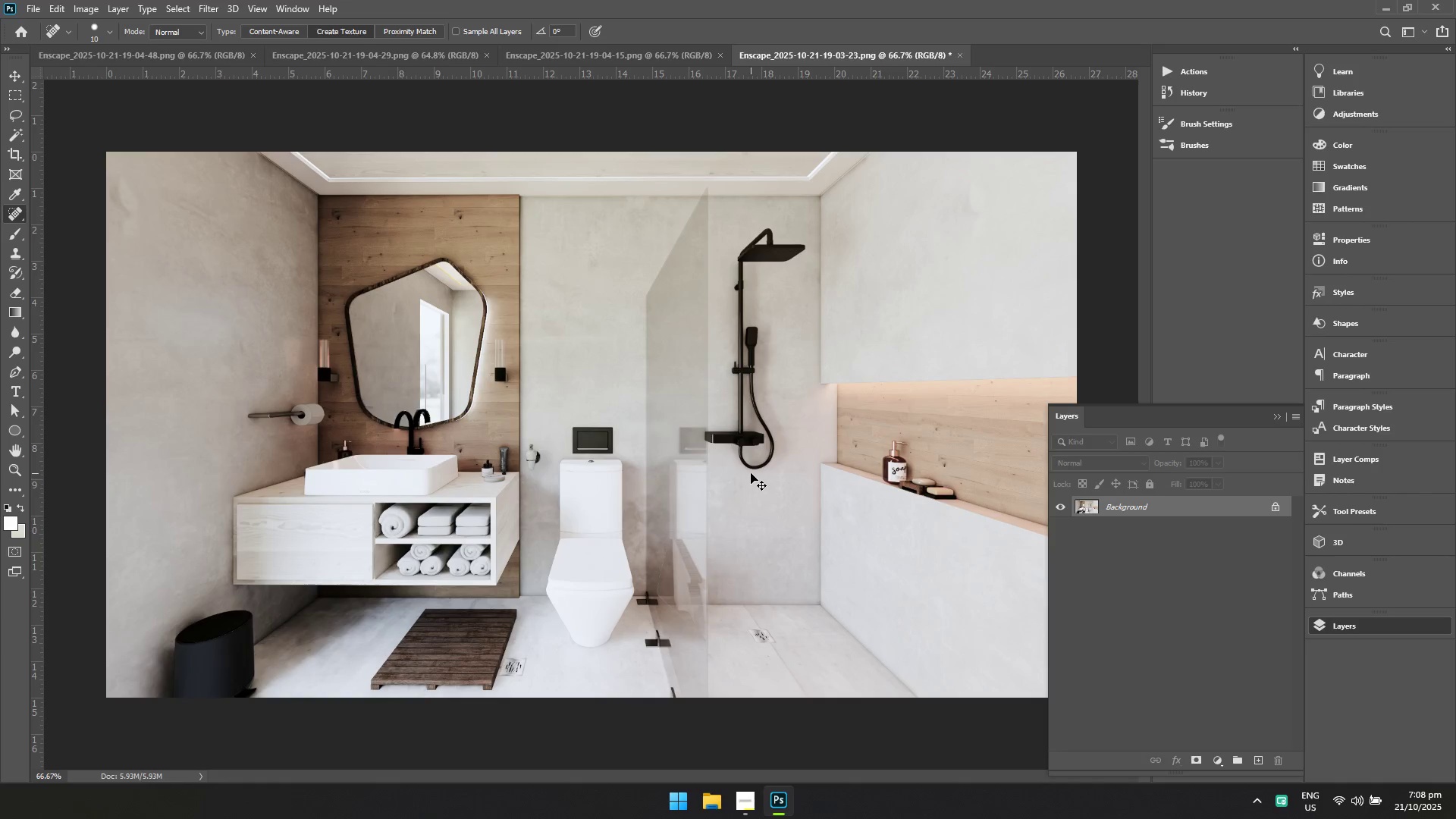 
key(Control+S)
 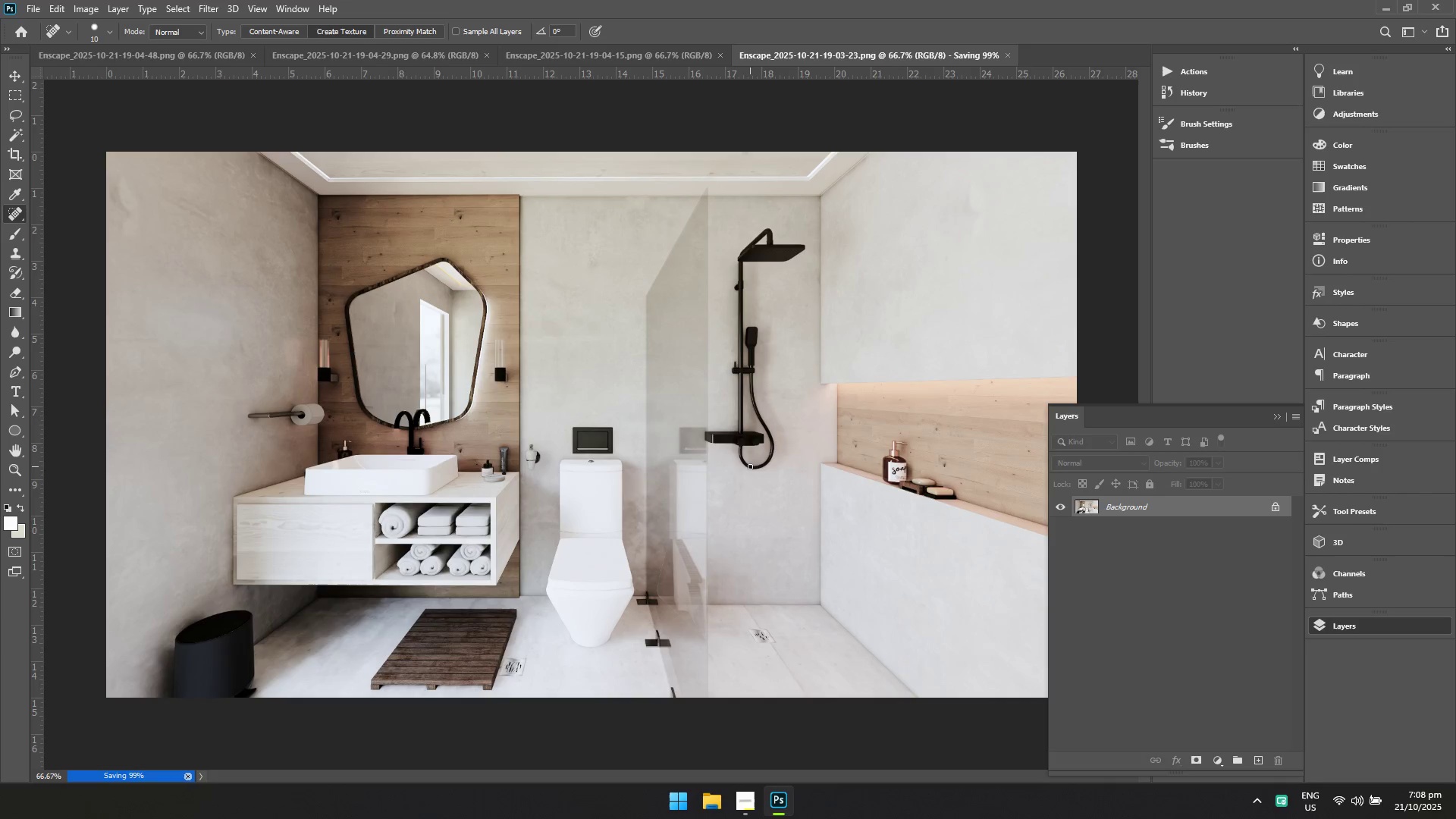 
key(Control+ControlLeft)
 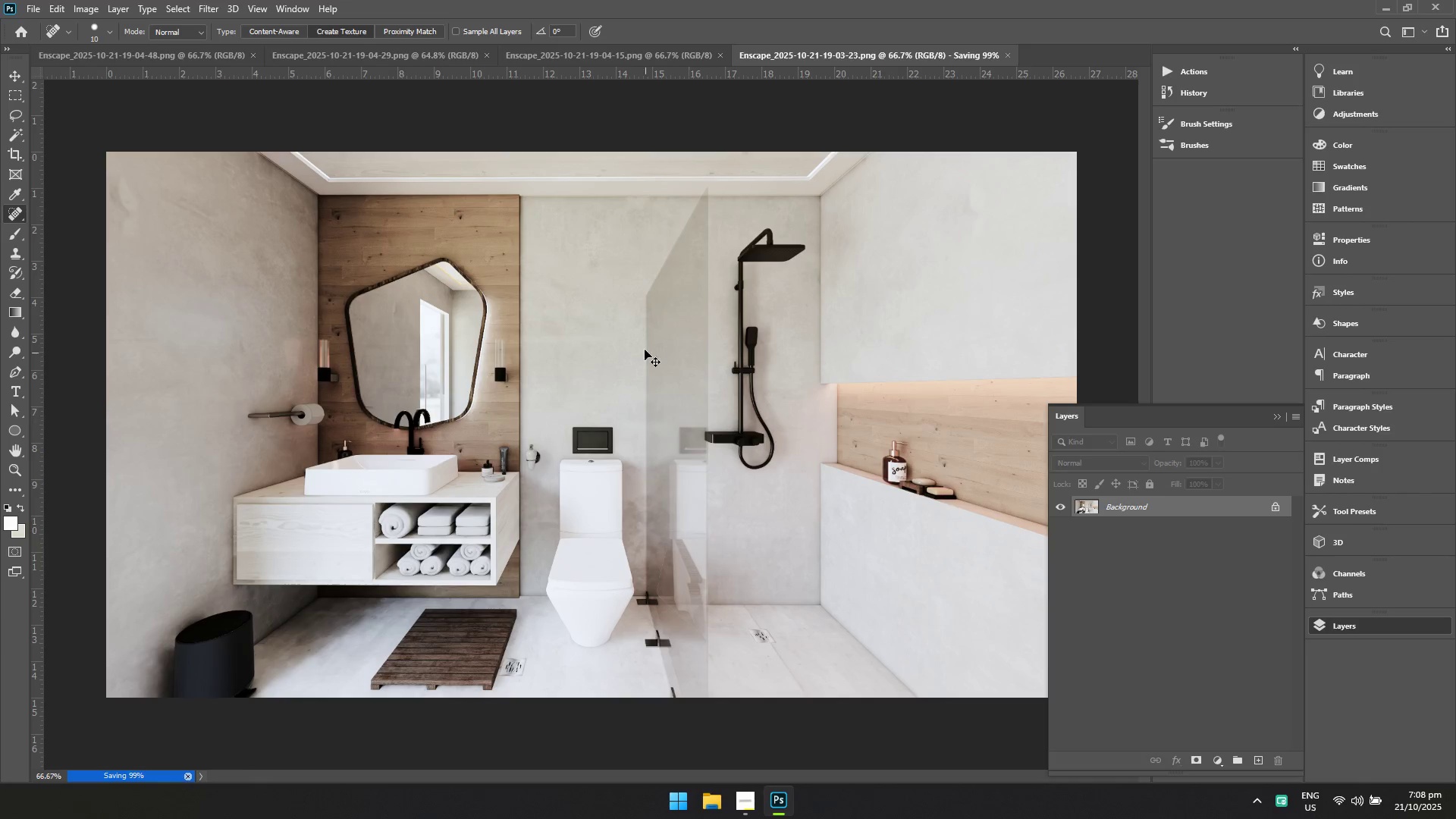 
key(Control+S)
 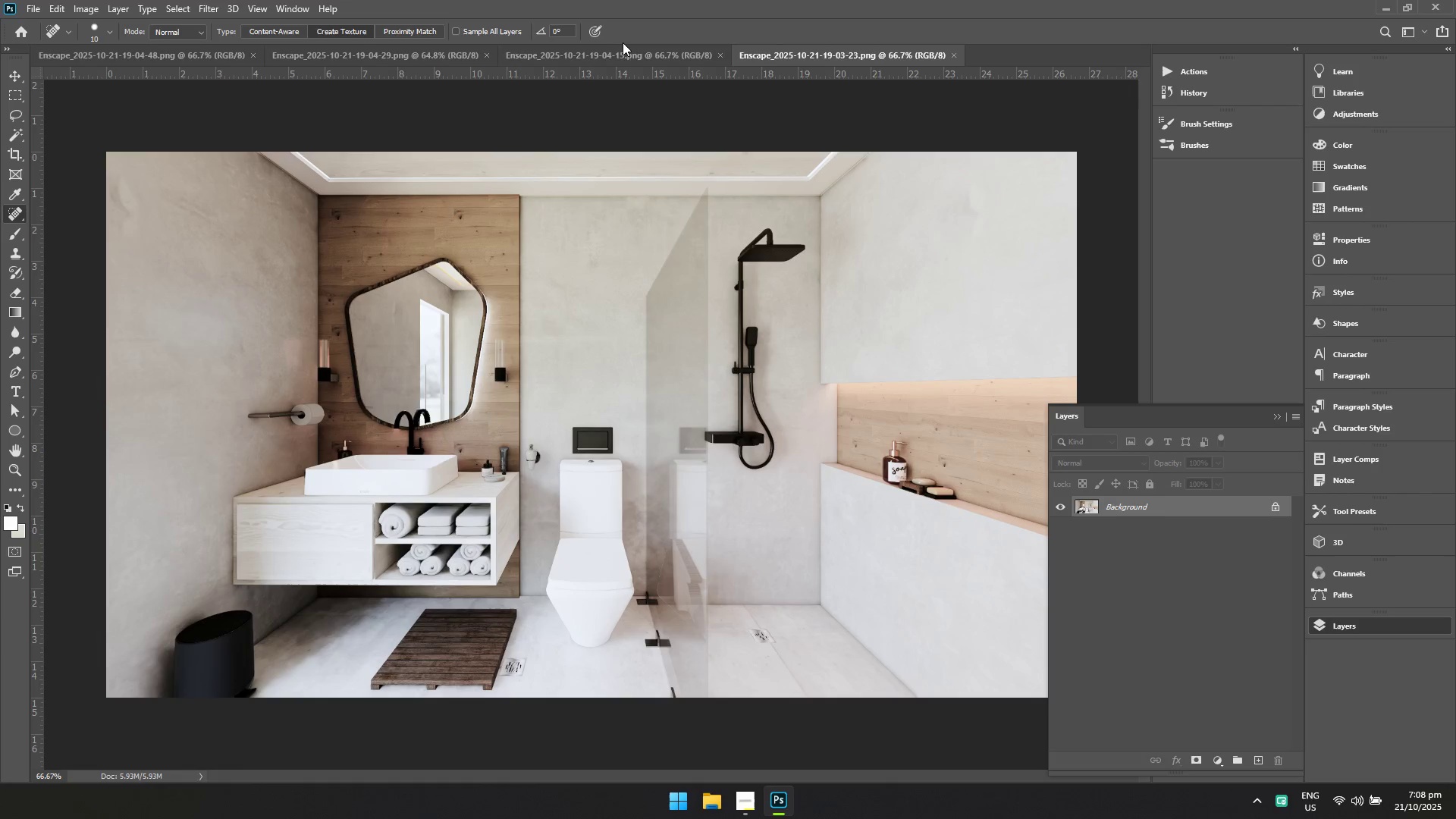 
double_click([626, 49])
 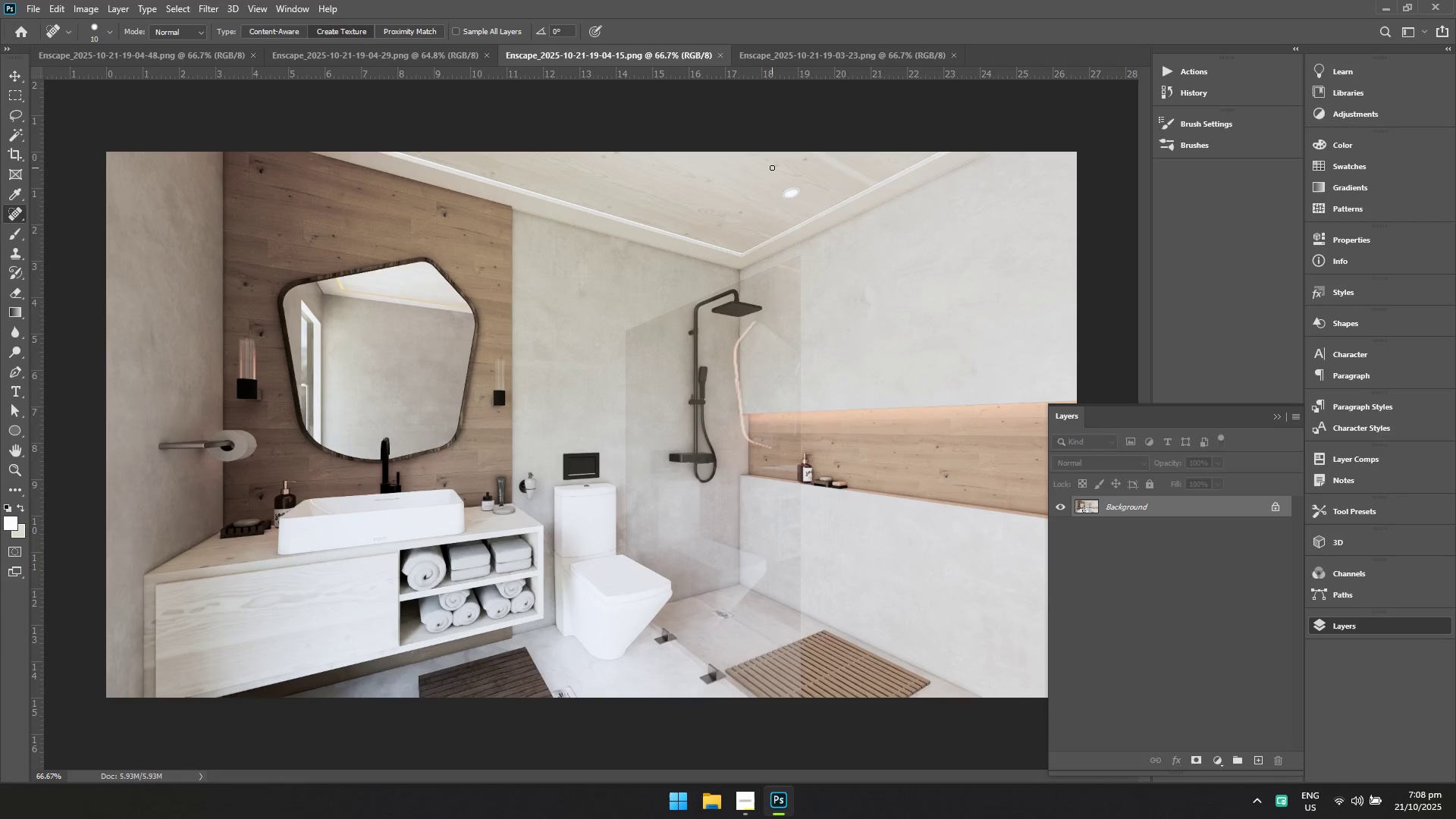 
key(Control+ControlLeft)
 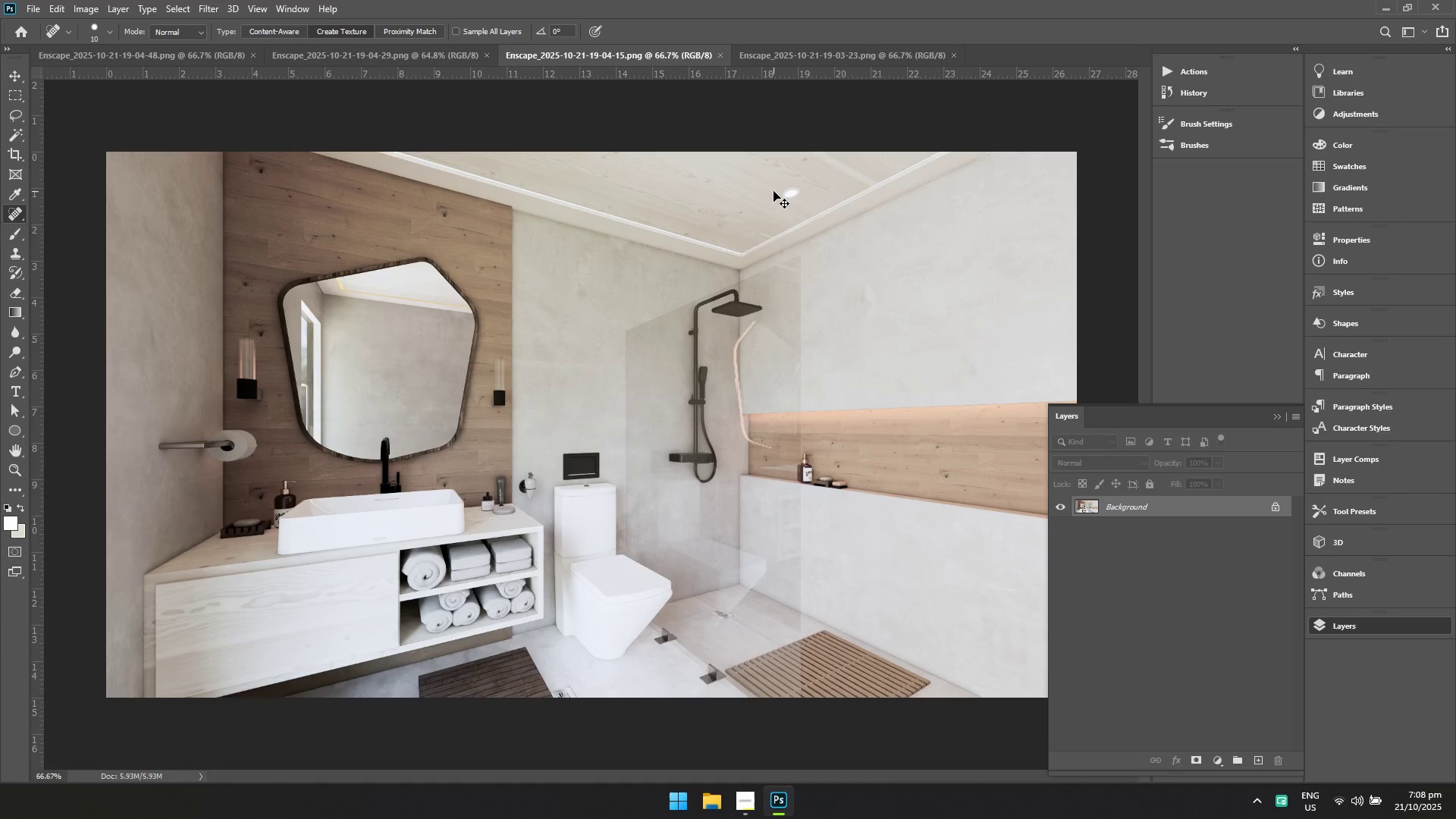 
key(Control+S)
 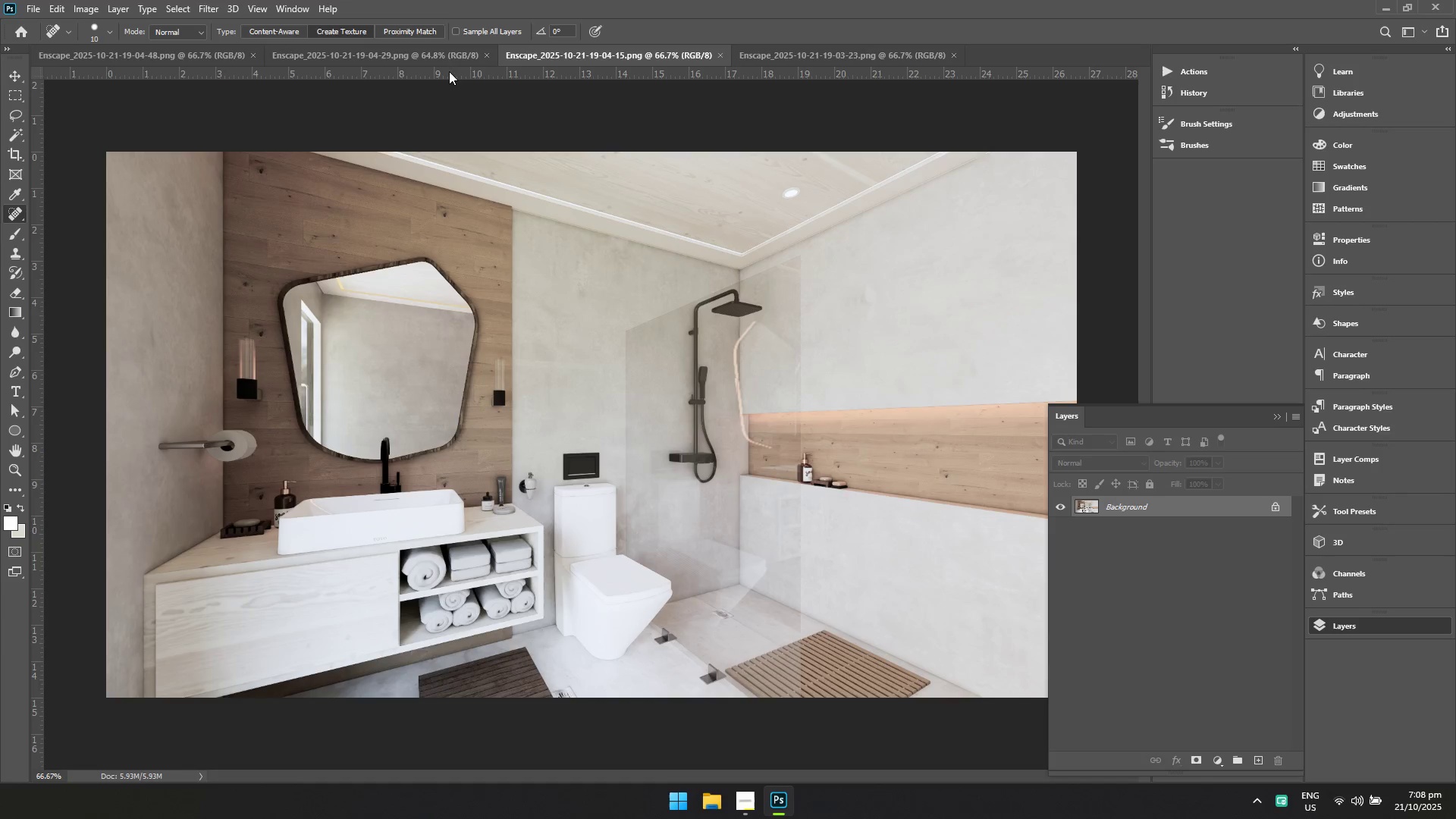 
left_click([445, 50])
 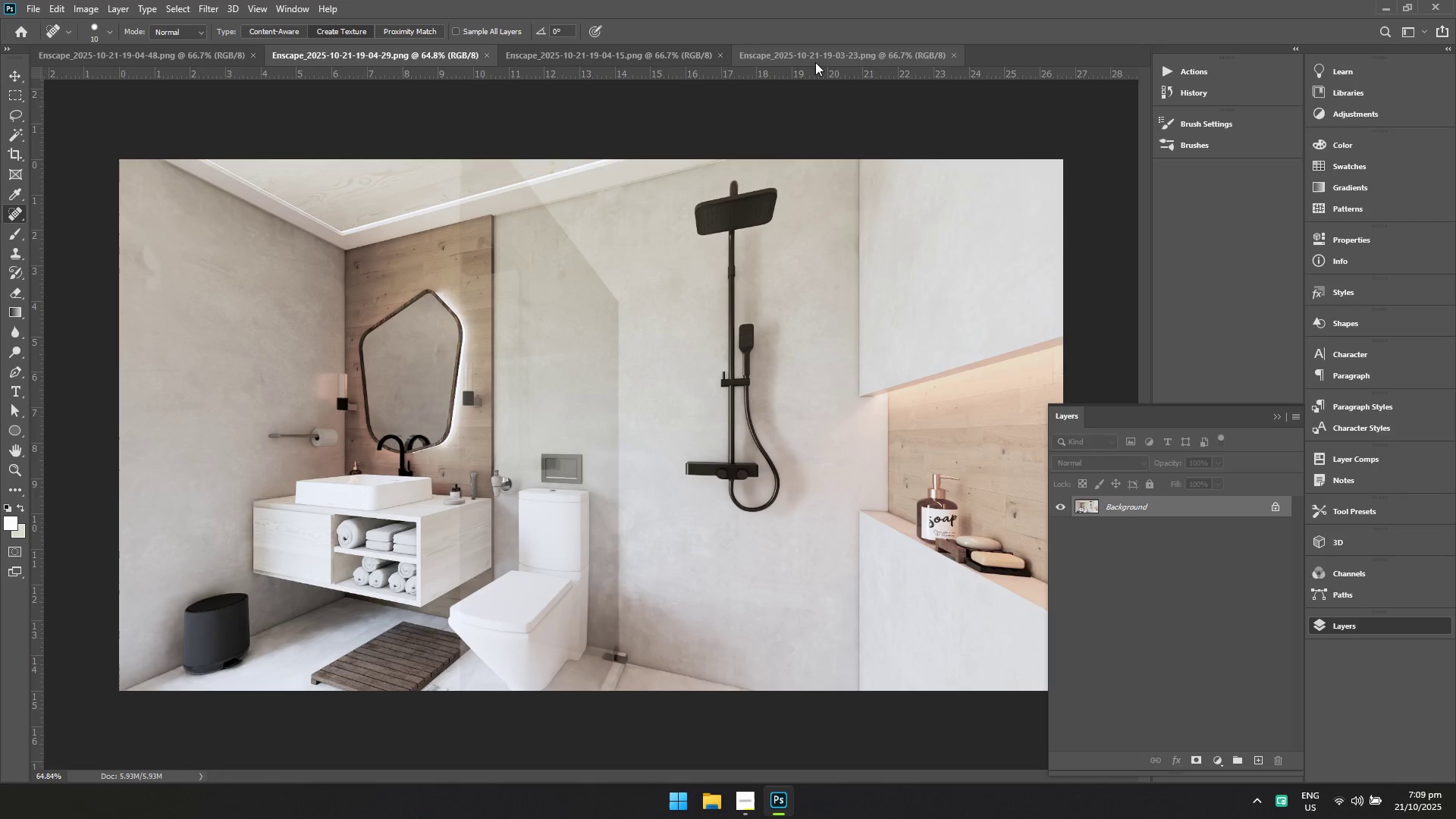 
left_click([816, 62])
 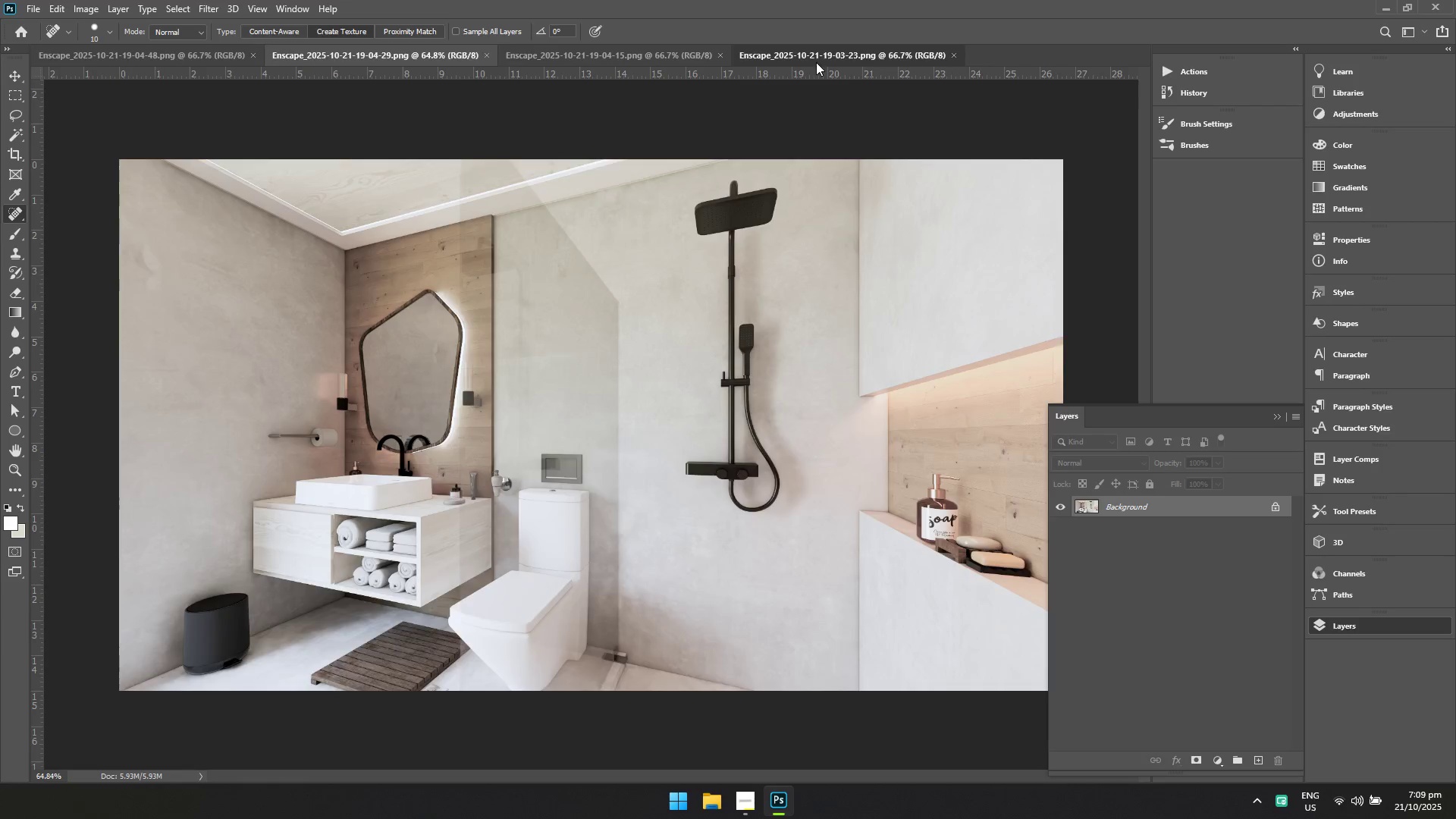 
key(Control+ControlLeft)
 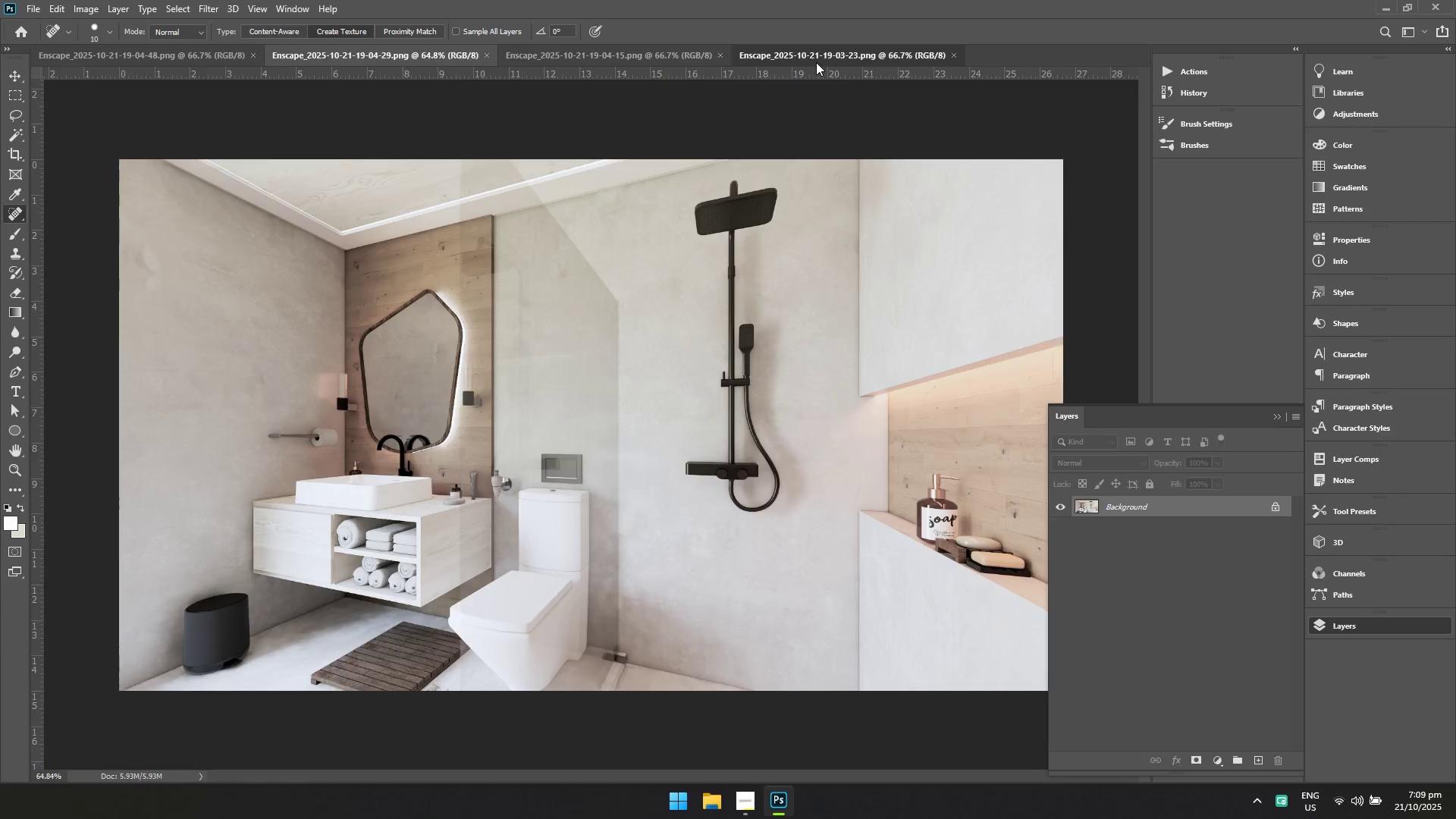 
key(Control+S)
 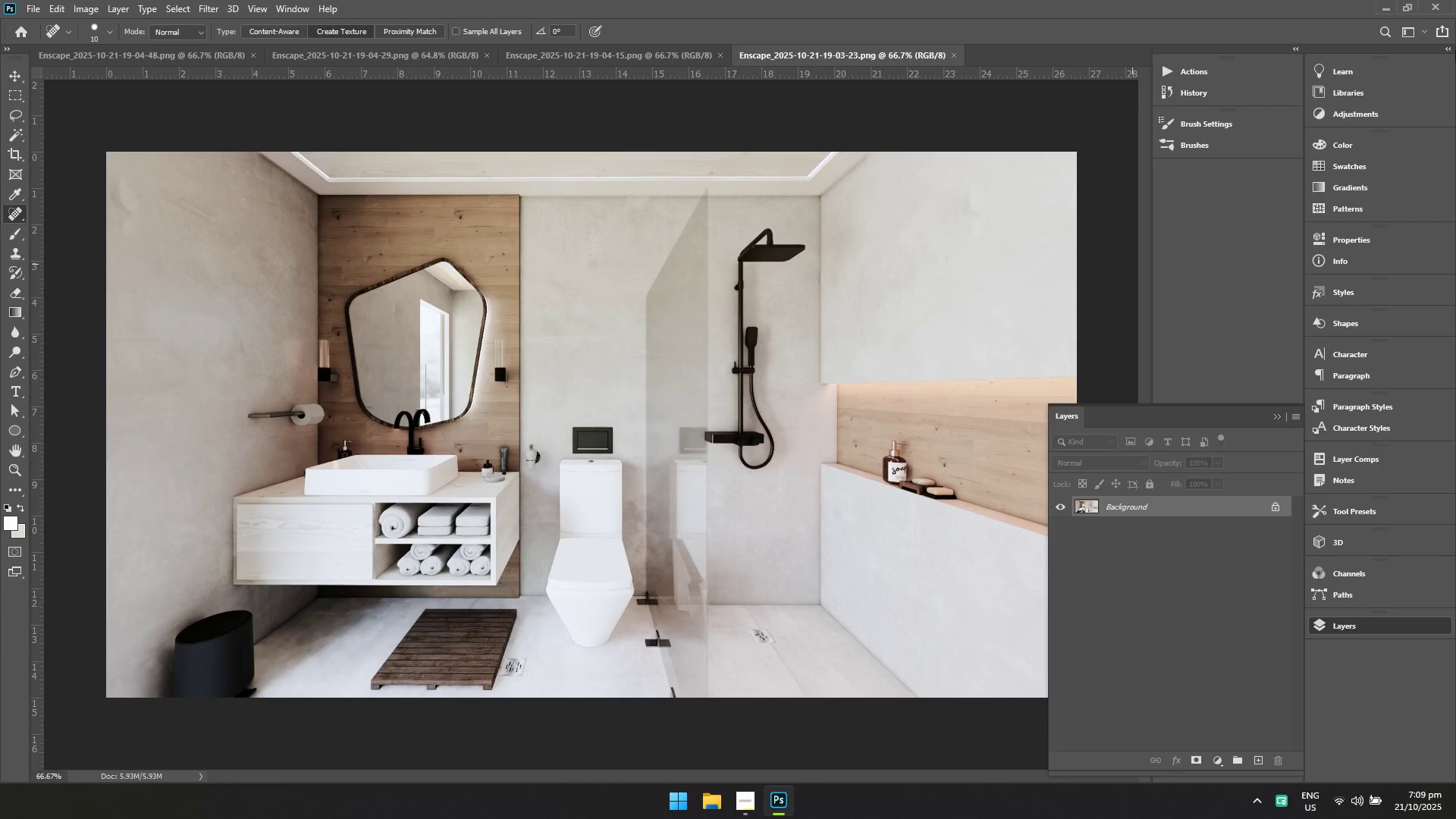 
left_click([1455, 0])